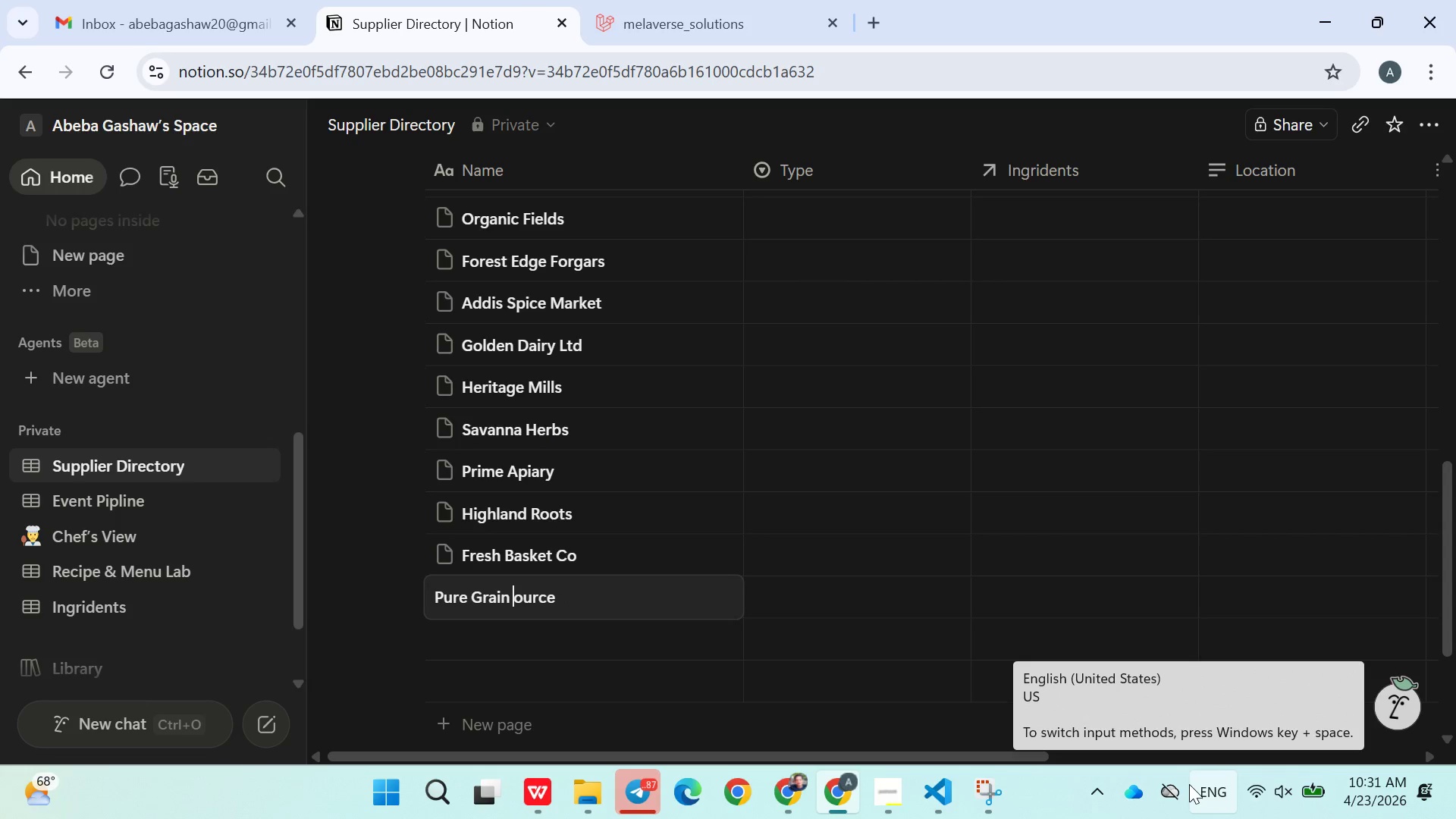 
key(Shift+S)
 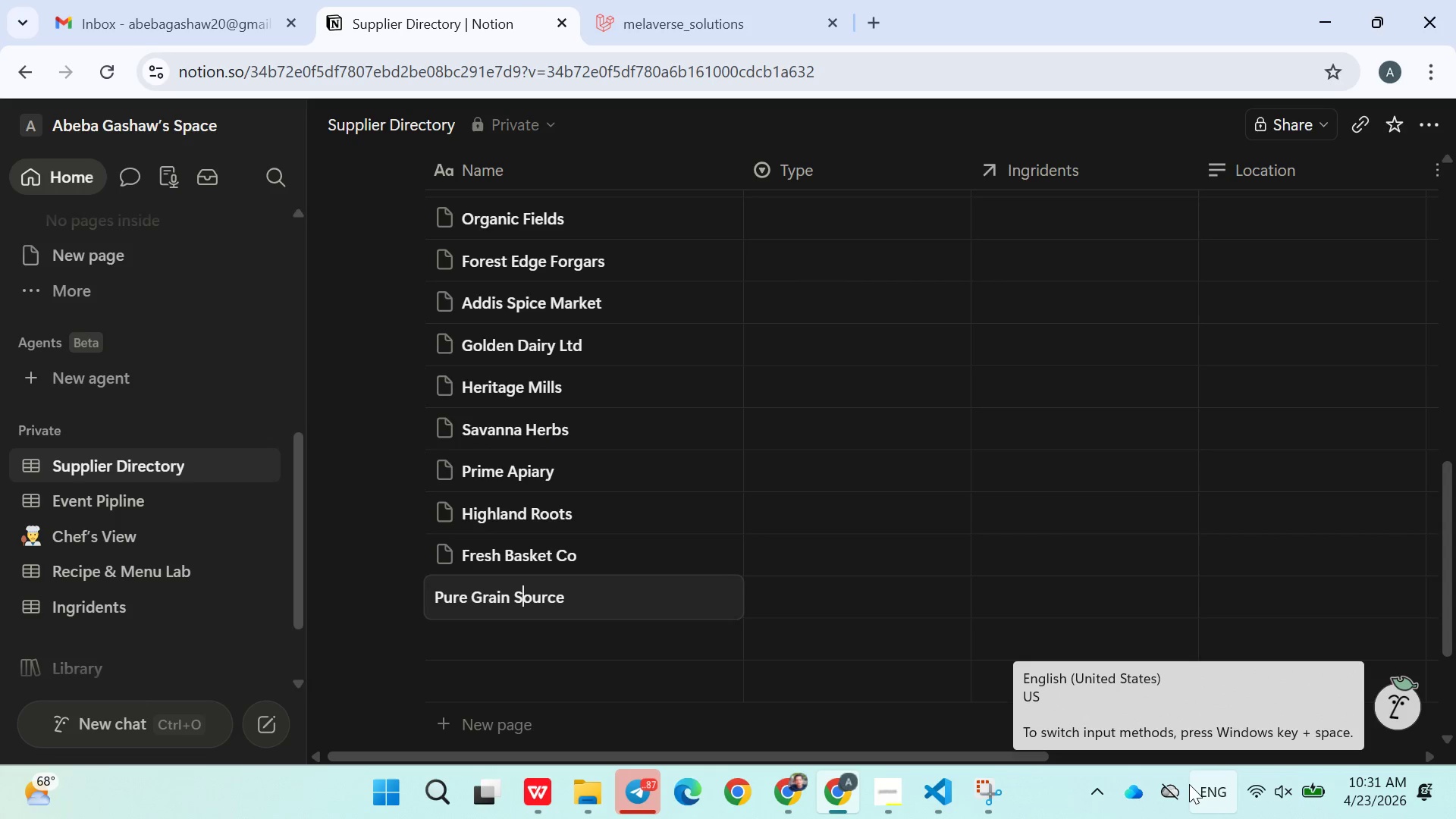 
key(Enter)
 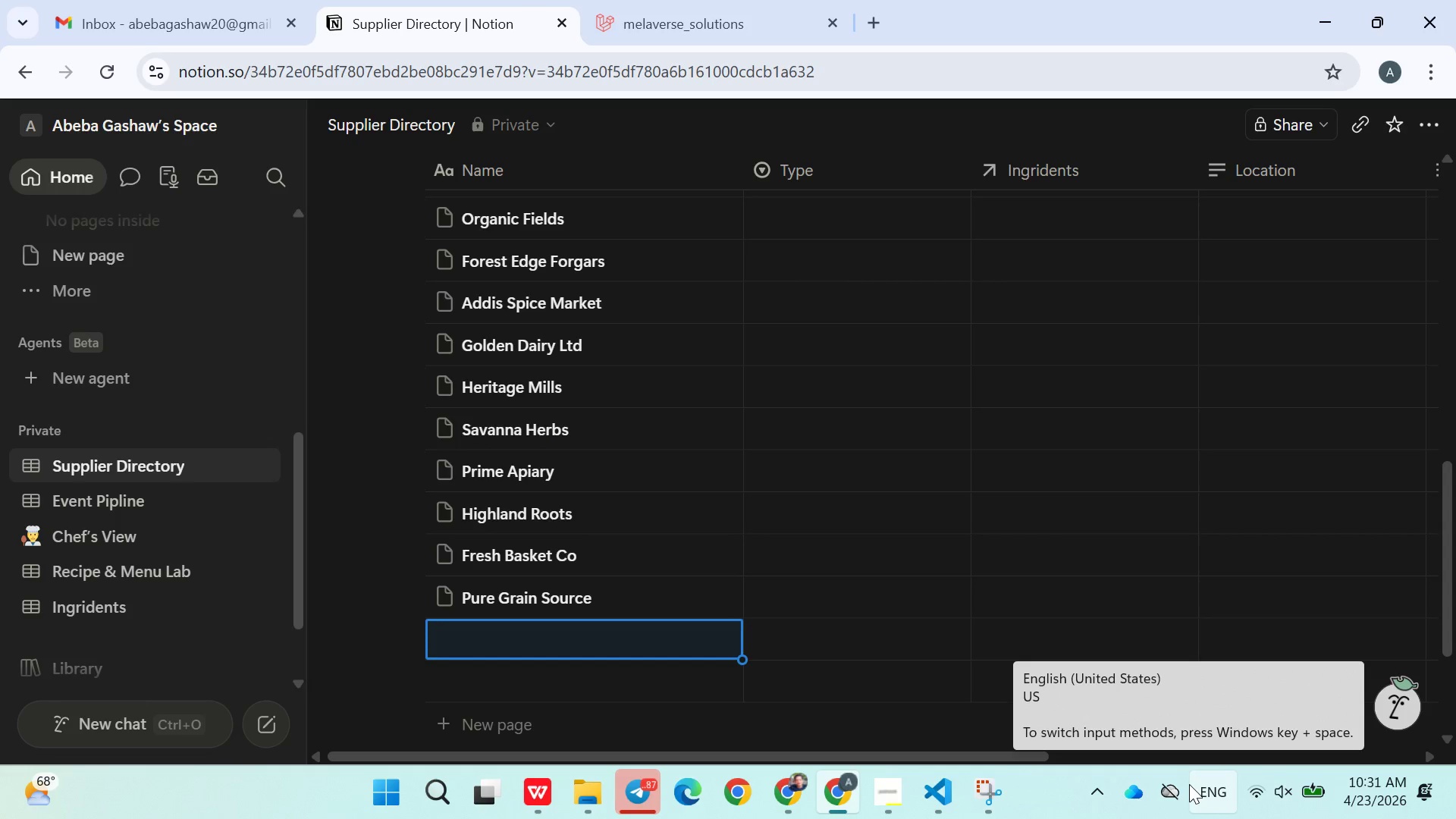 
type(Nature Diary)
 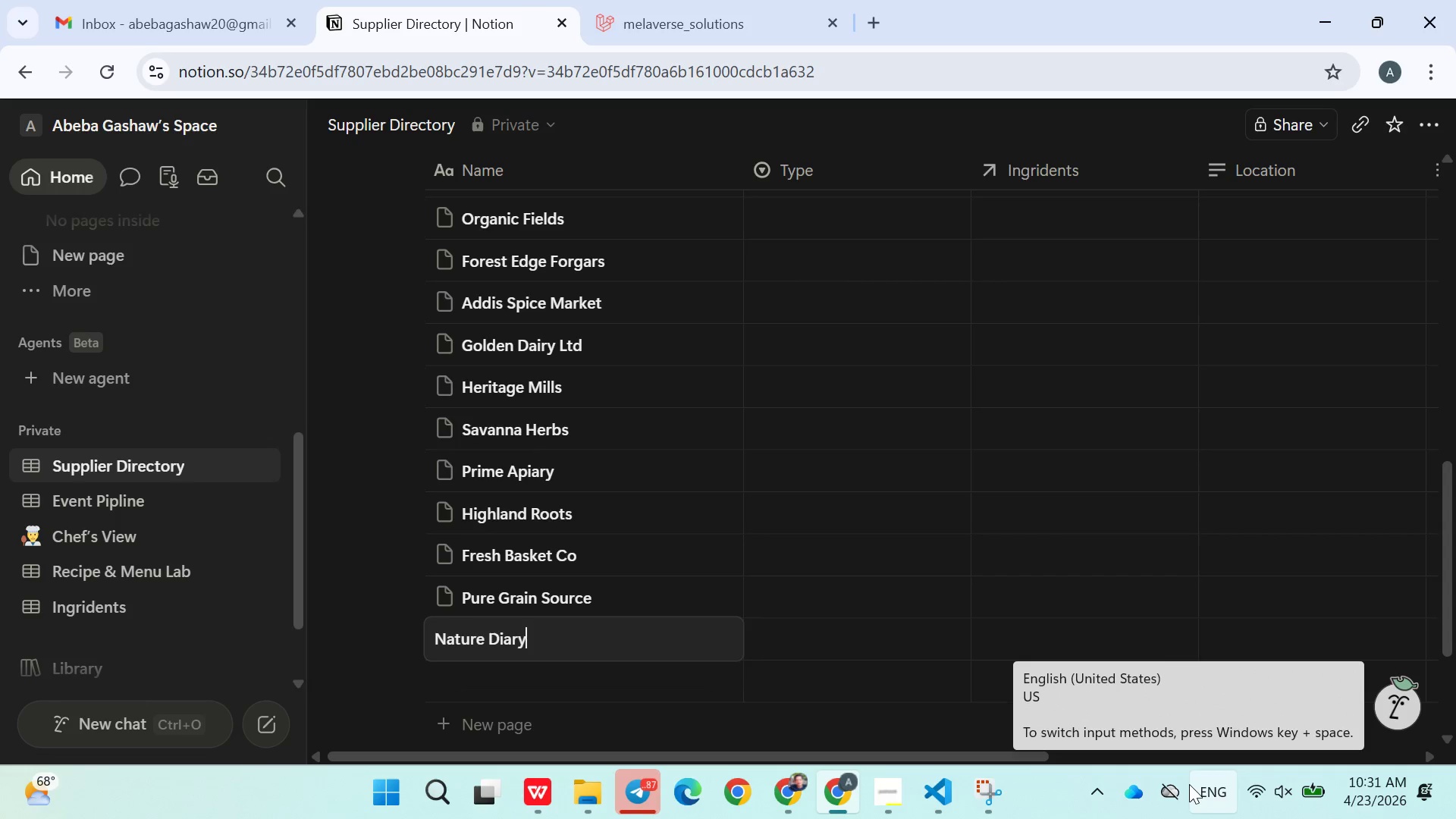 
key(Enter)
 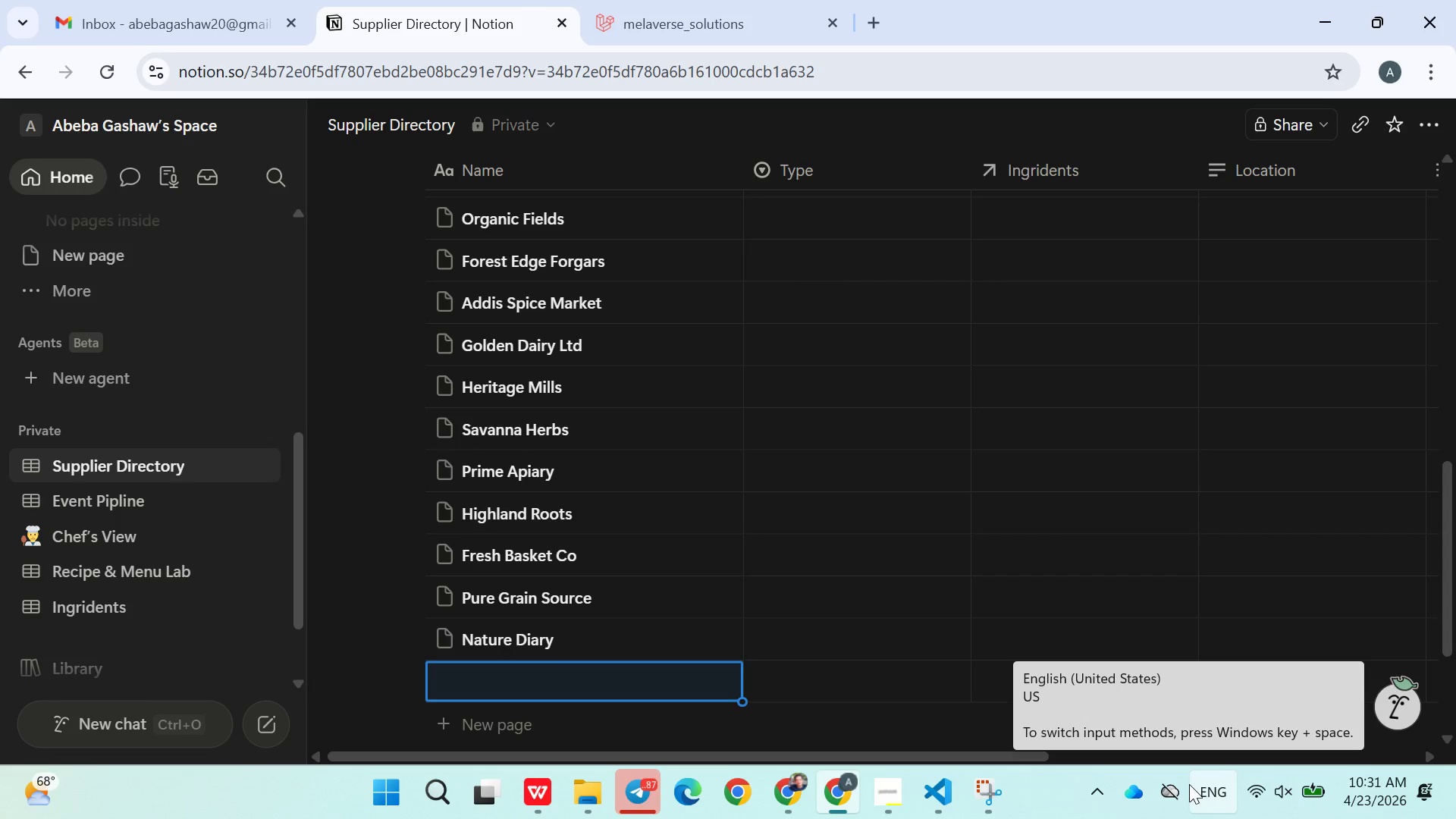 
type(Green Life Fr)
key(Backspace)
type(arms)
 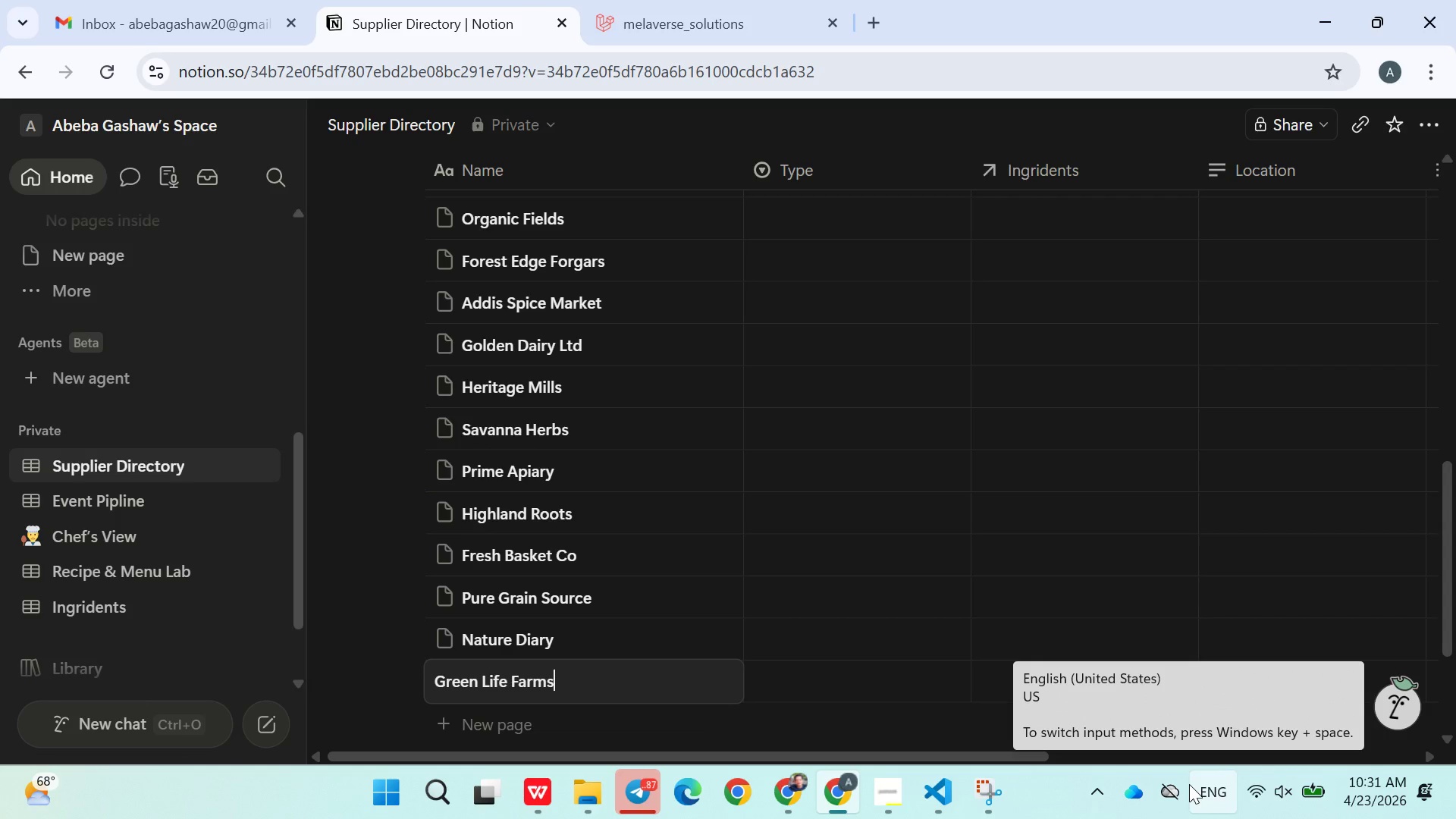 
key(Enter)
 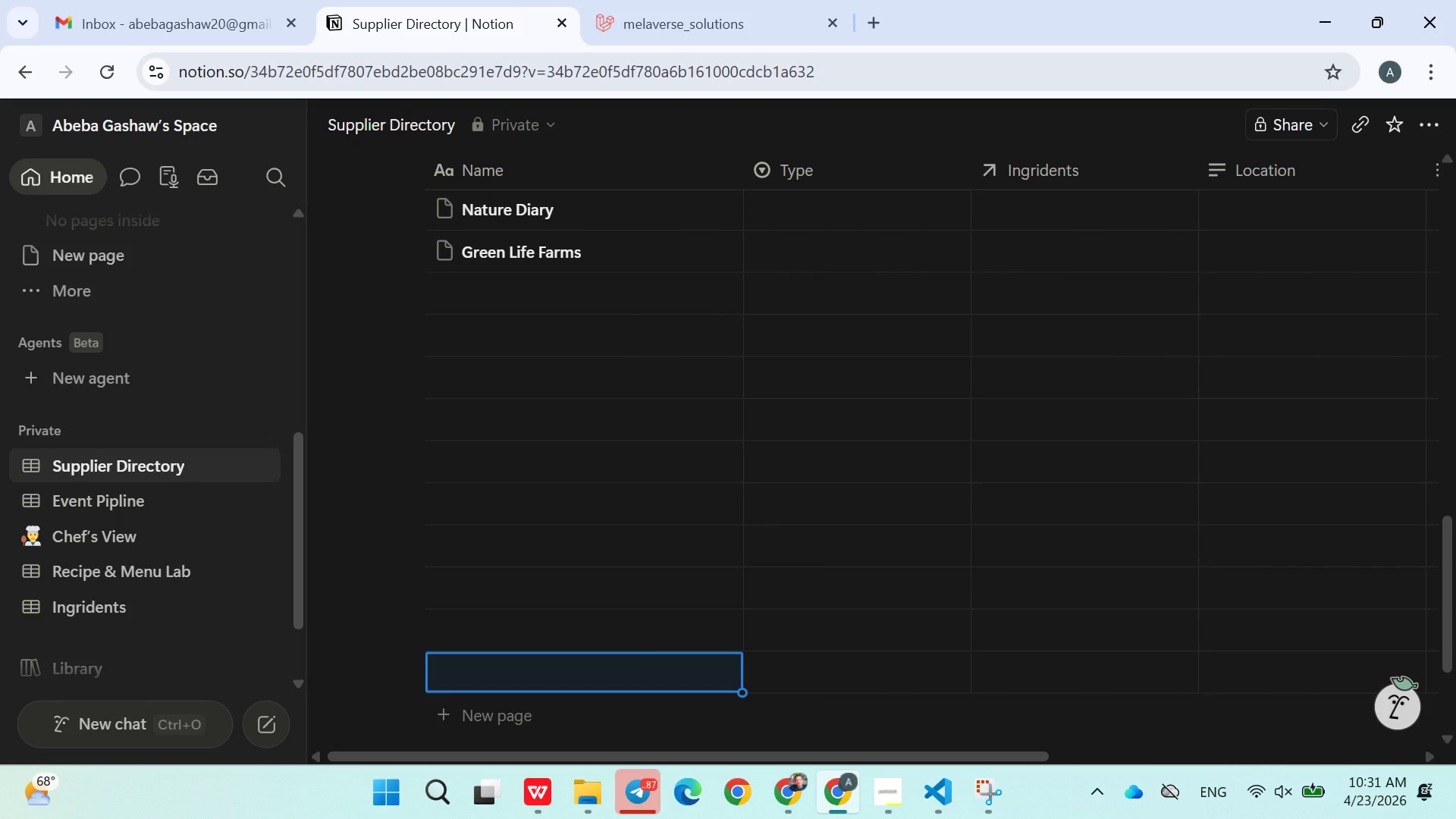 
wait(12.89)
 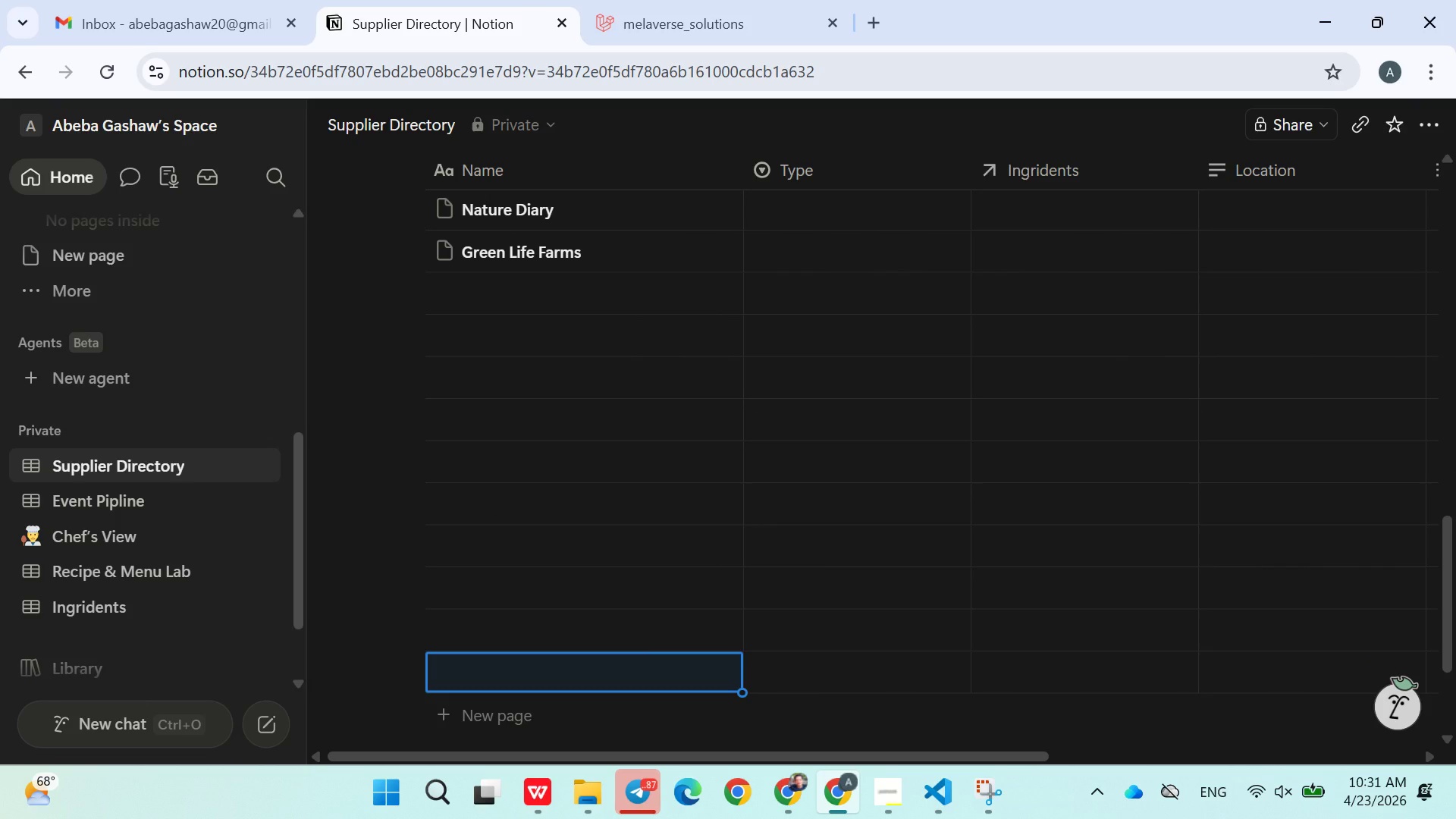 
type(Forest Bllom)
 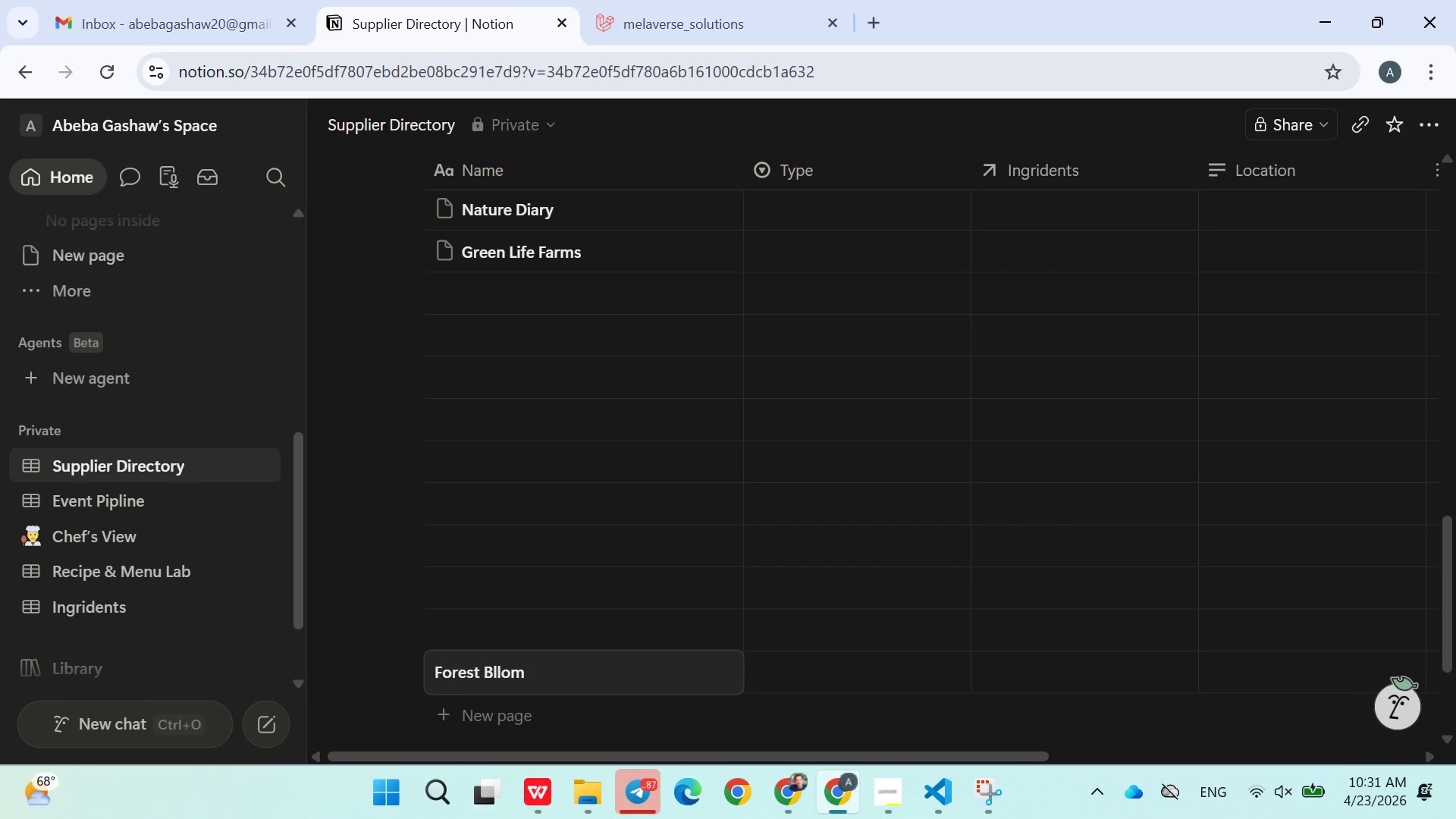 
key(Enter)
 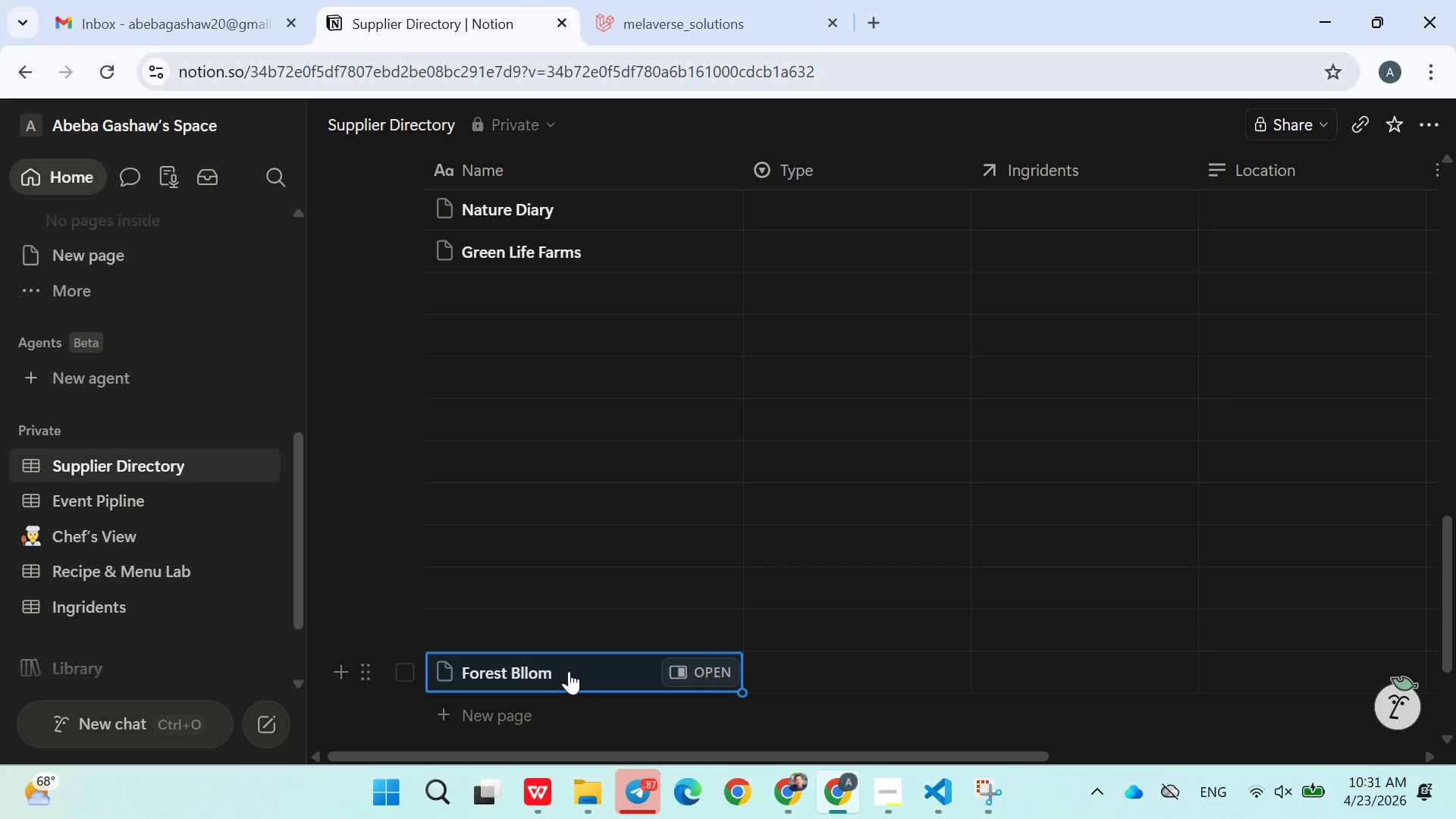 
left_click([569, 671])
 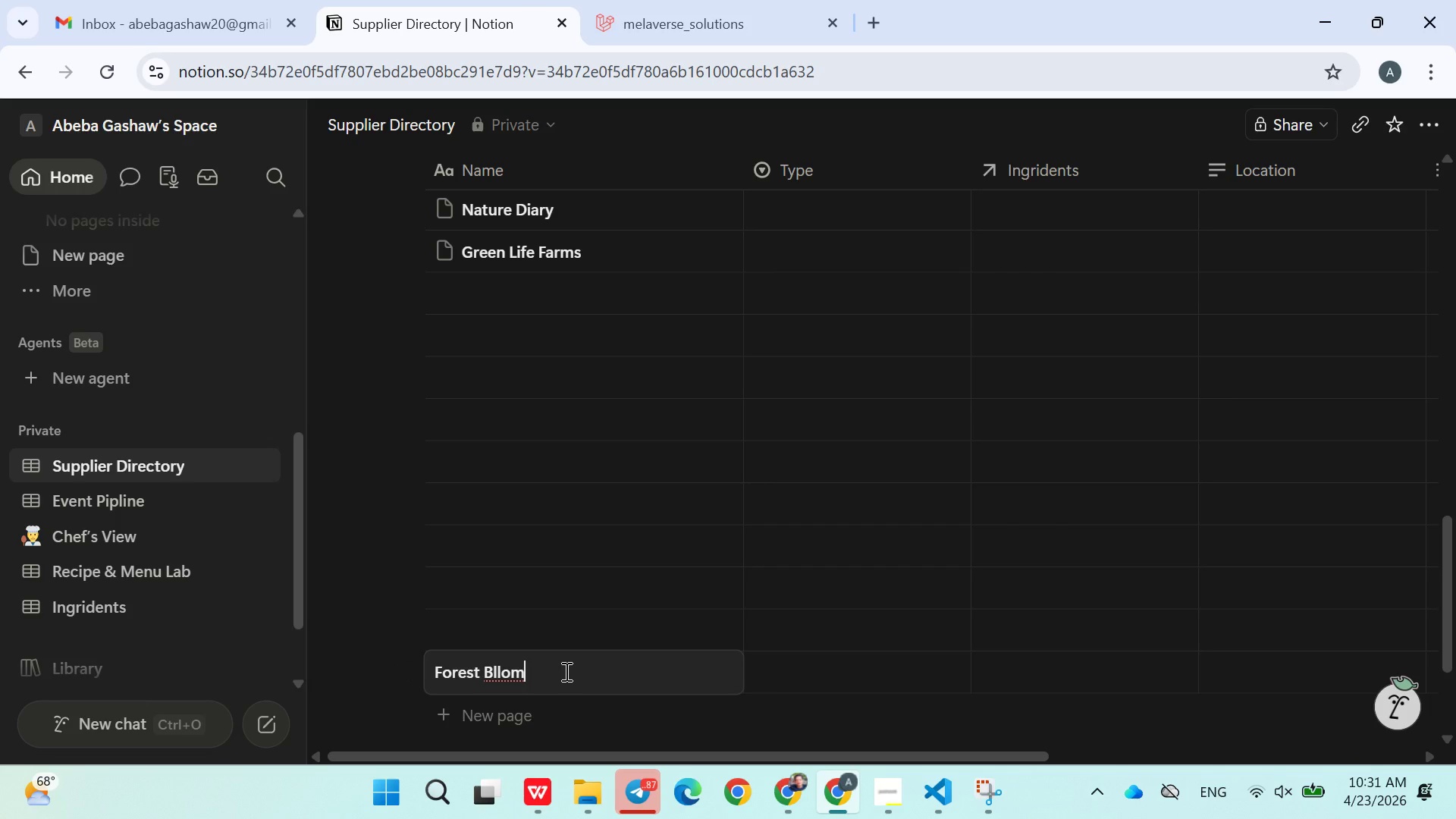 
double_click([565, 671])
 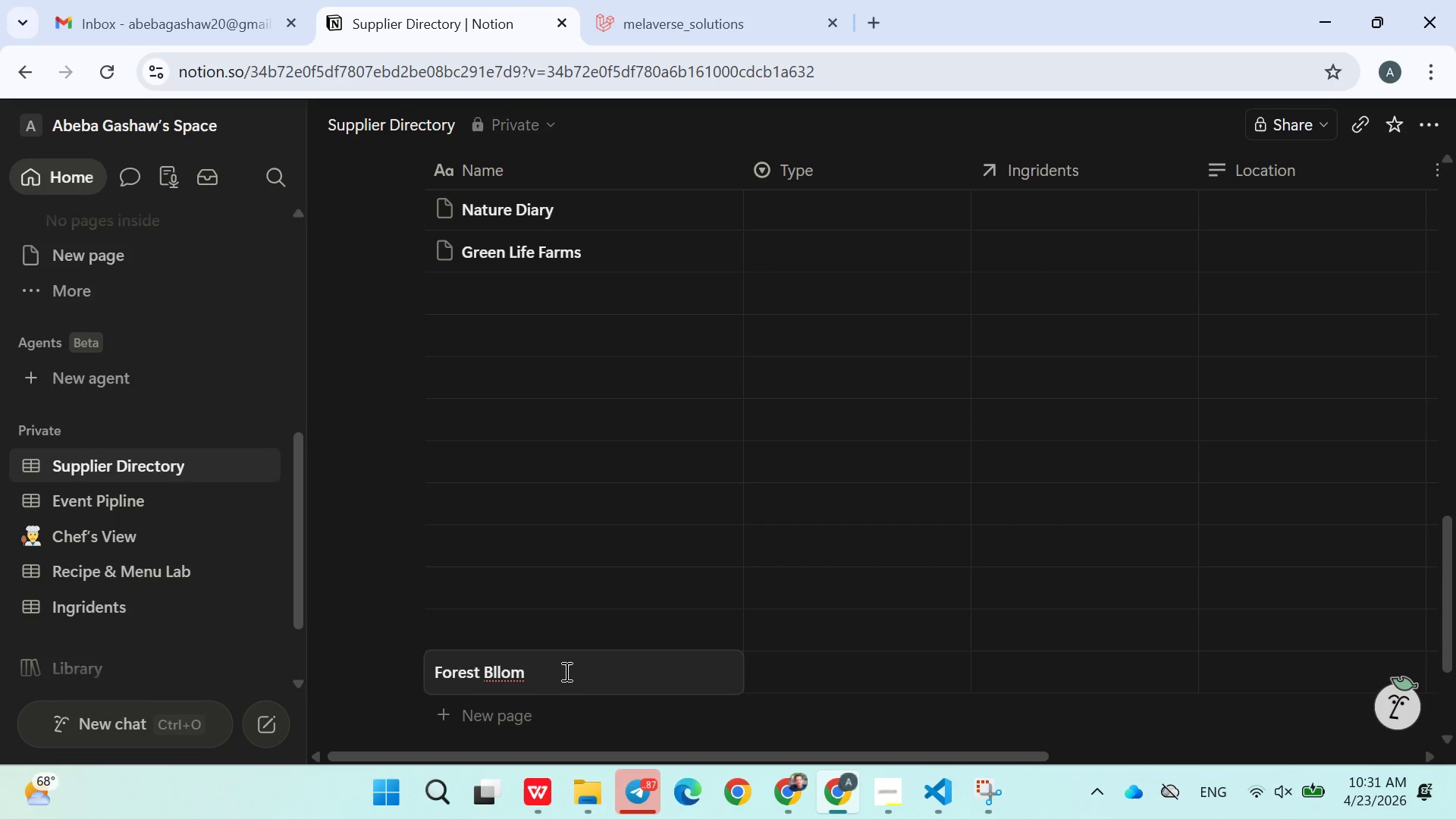 
triple_click([565, 671])
 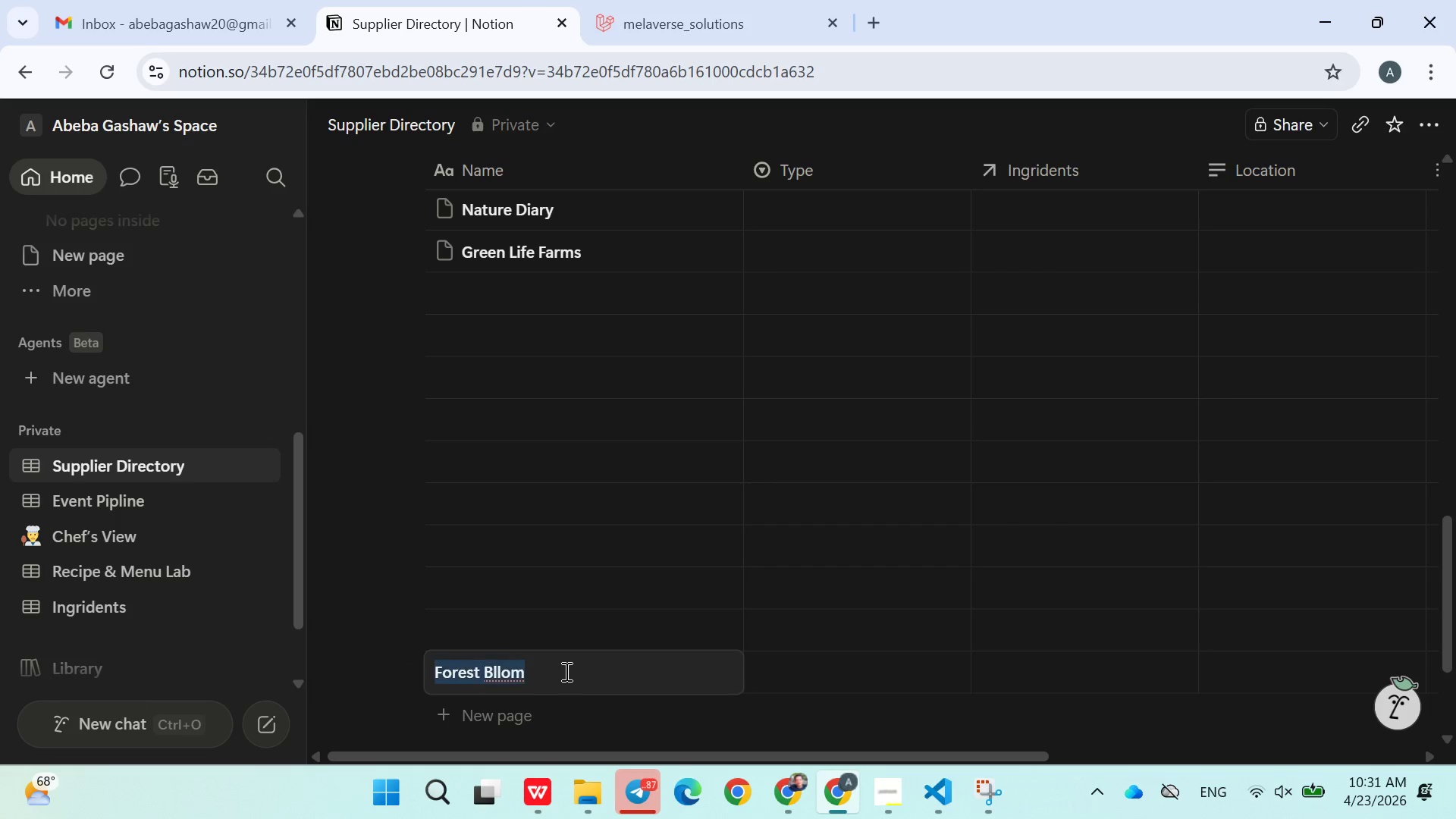 
left_click_drag(start_coordinate=[565, 671], to_coordinate=[560, 287])
 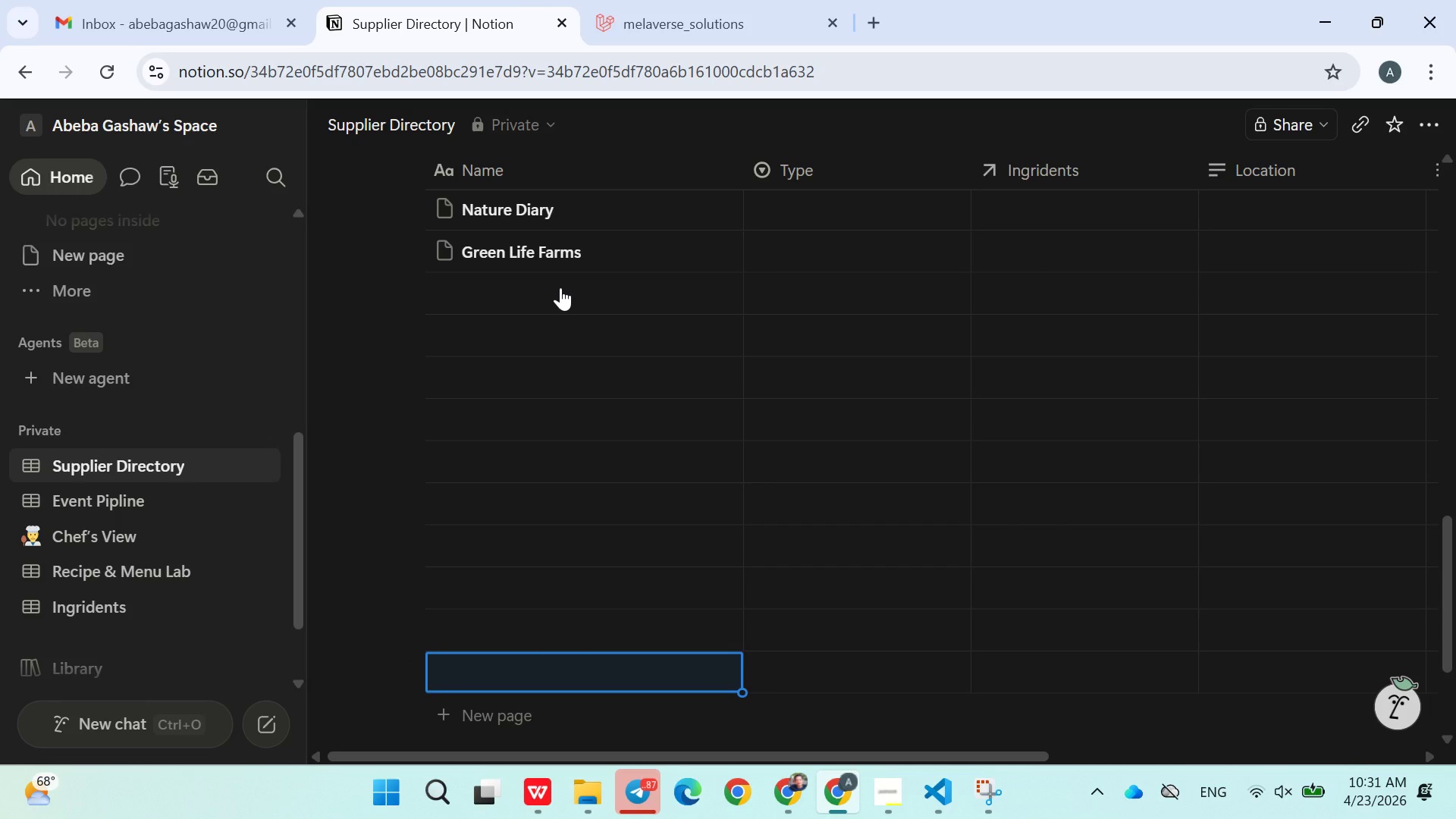 
key(Control+X)
 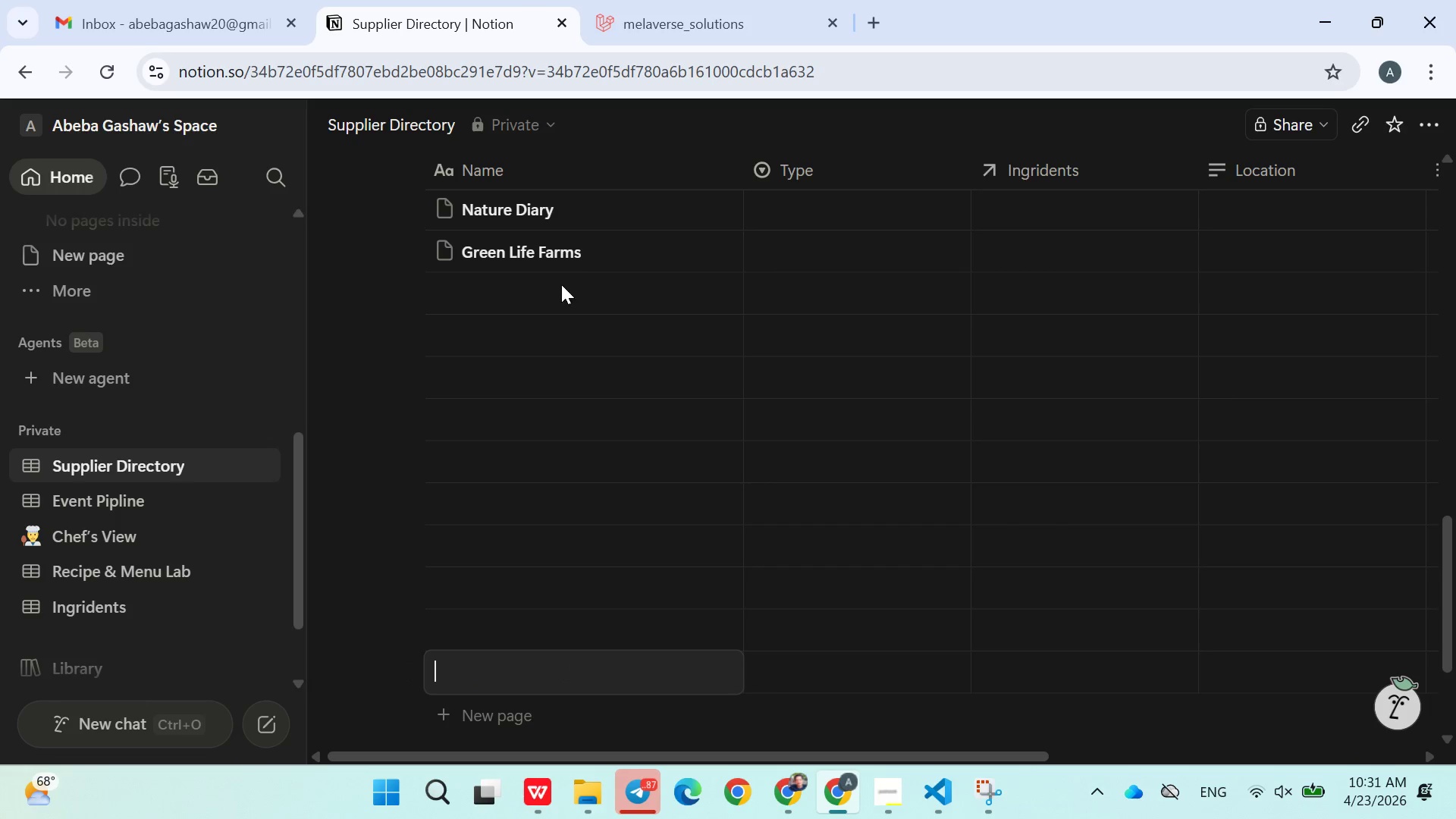 
left_click([560, 287])
 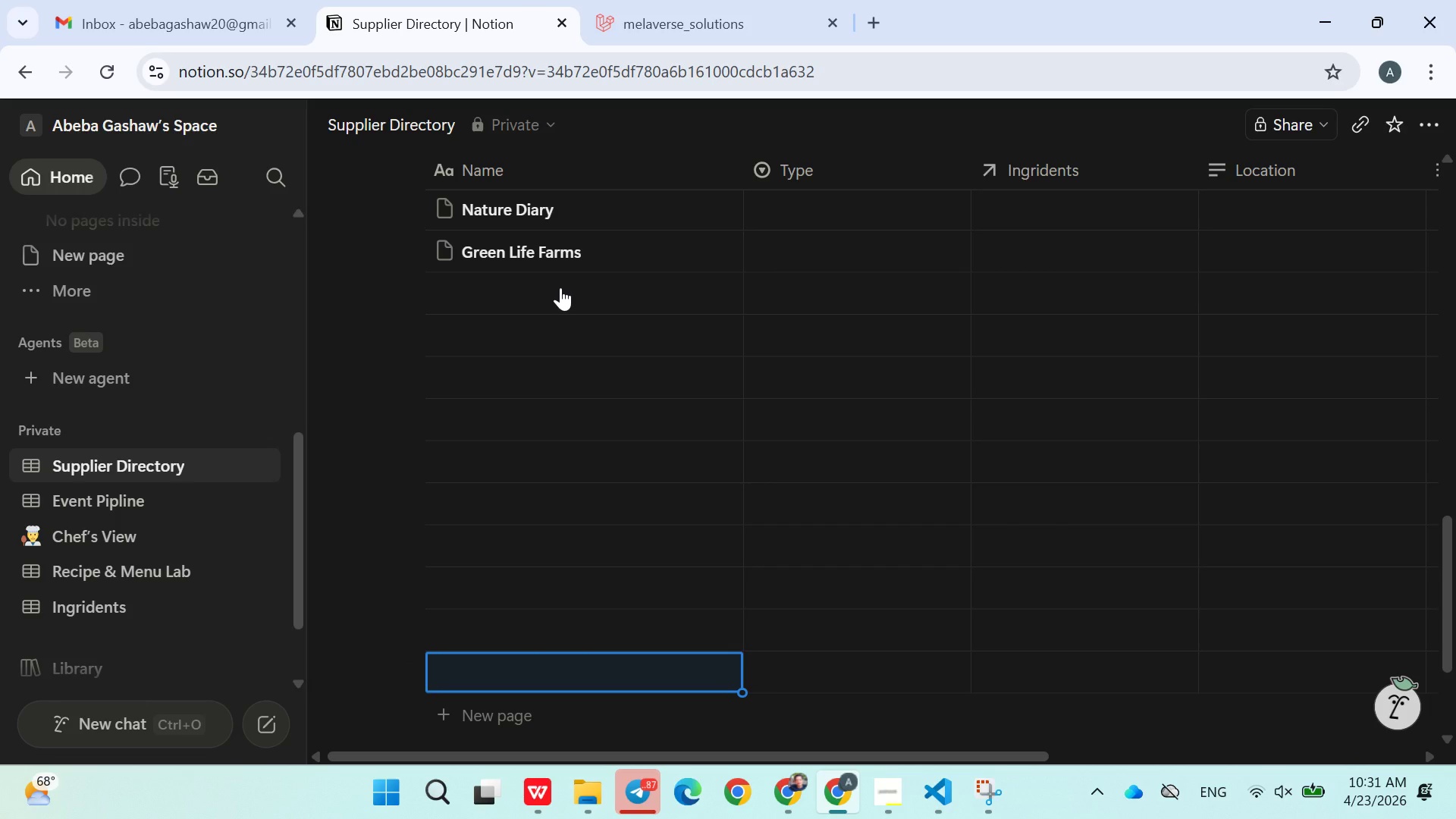 
left_click([560, 287])
 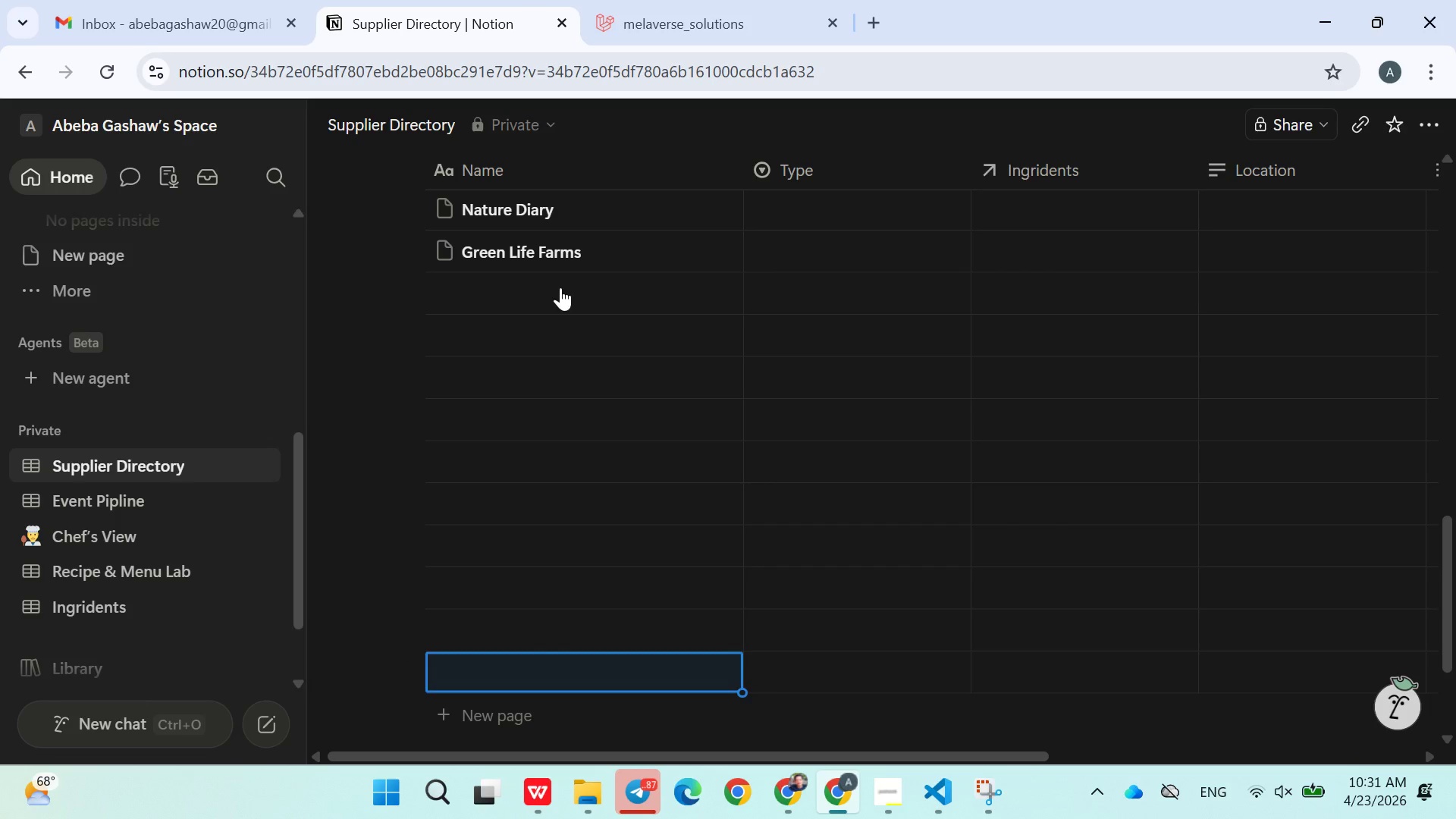 
left_click([560, 287])
 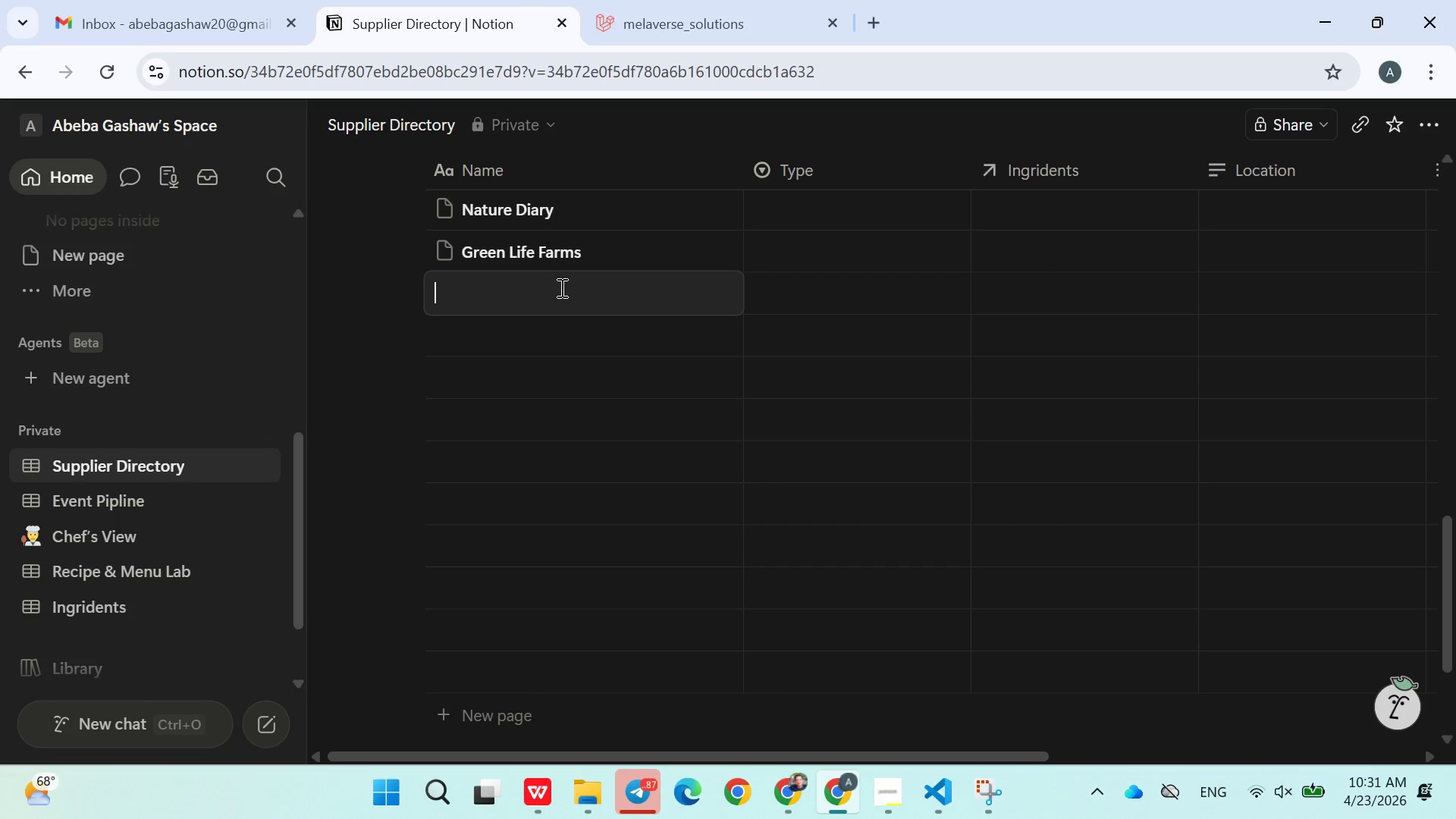 
left_click_drag(start_coordinate=[560, 287], to_coordinate=[506, 293])
 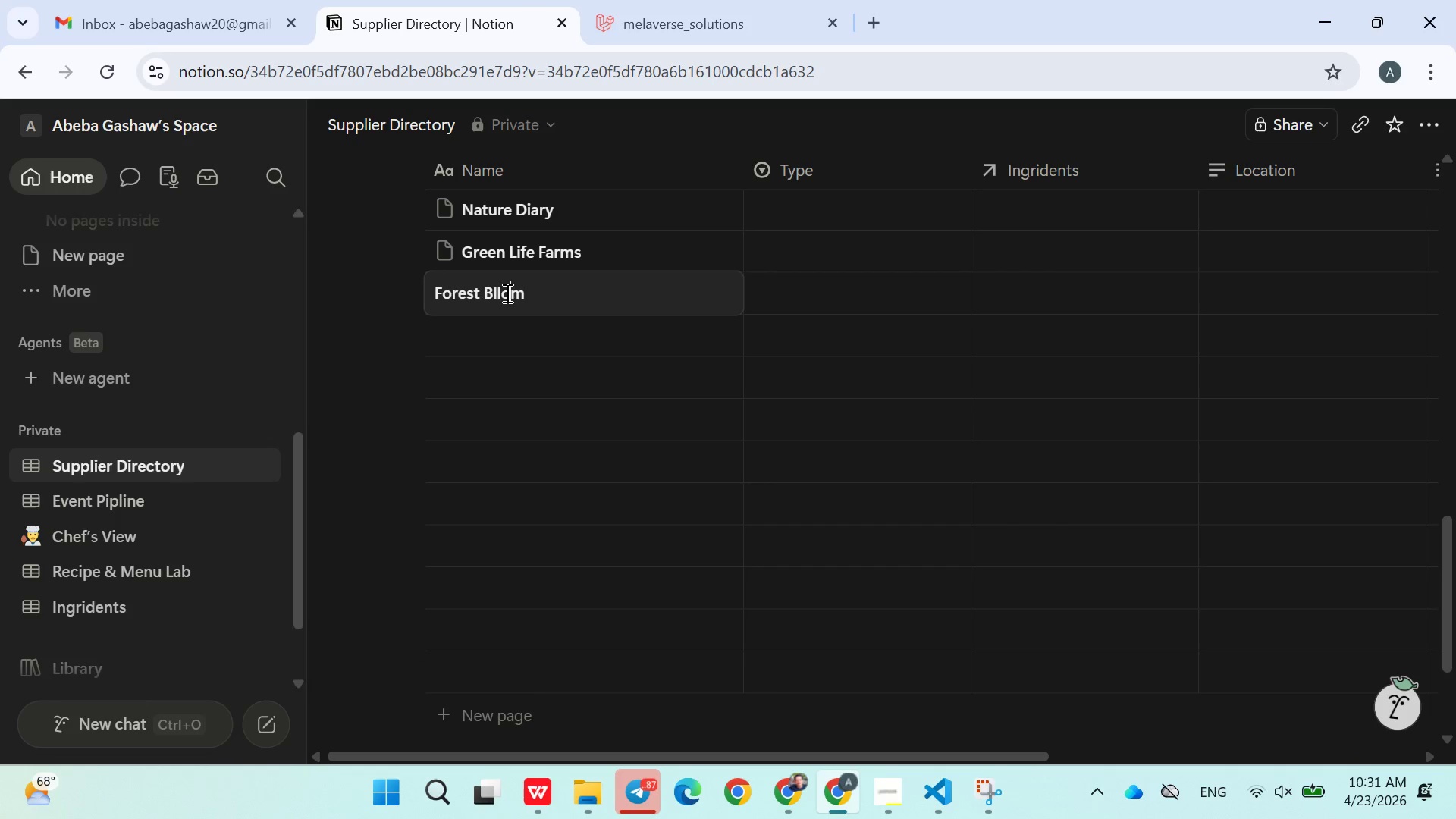 
key(Control+ControlLeft)
 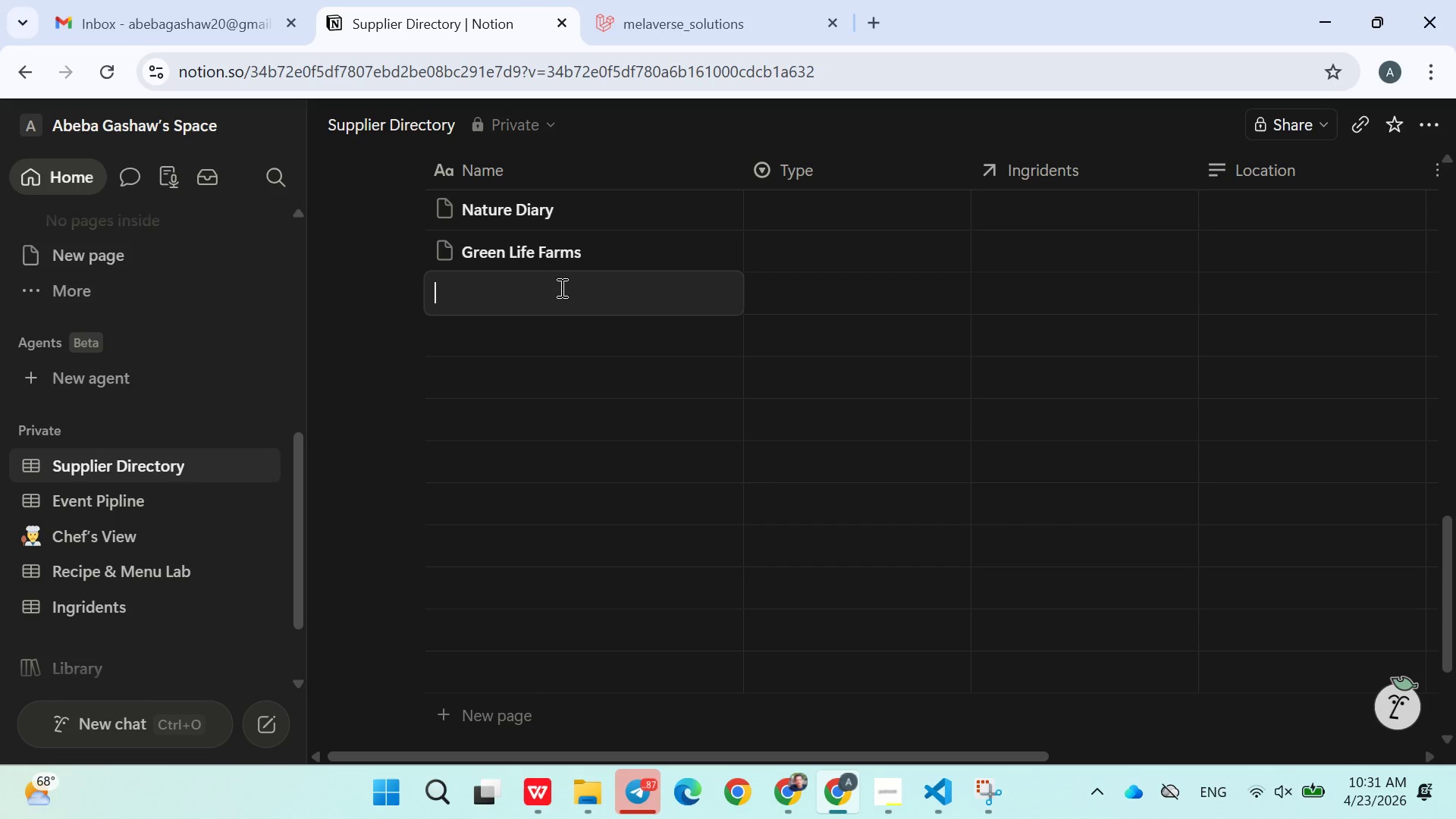 
key(Control+V)
 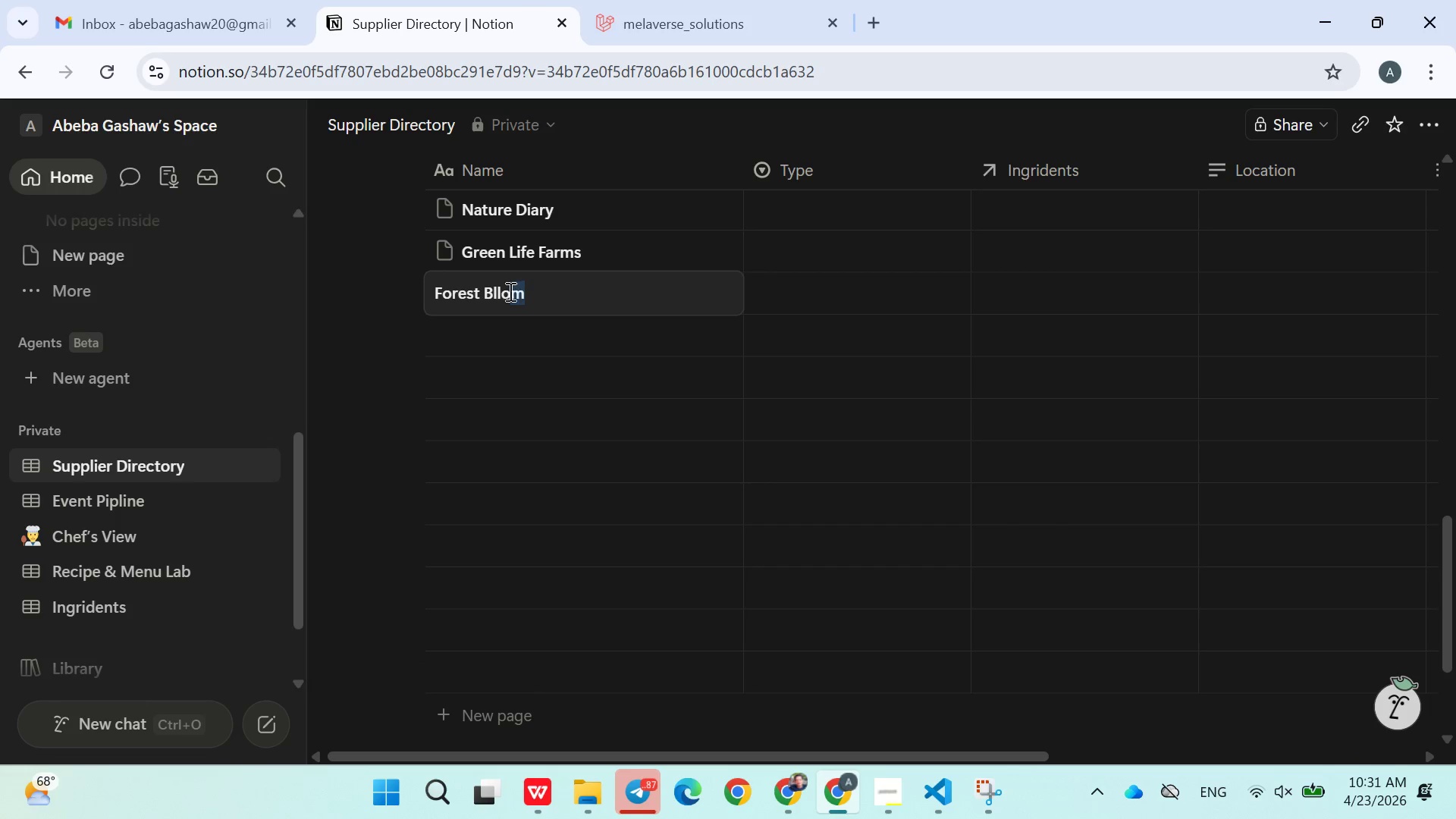 
left_click([506, 293])
 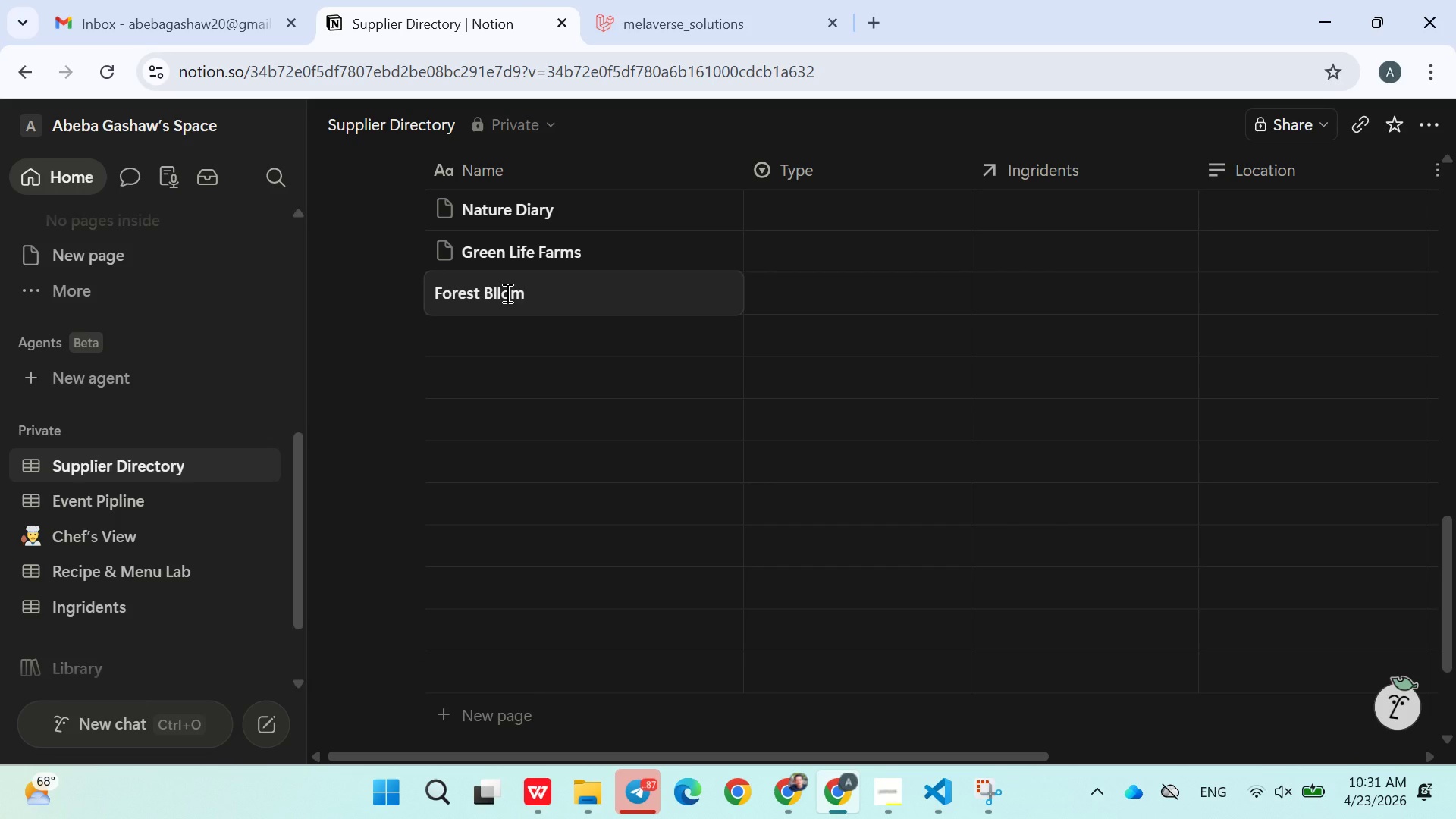 
key(ArrowLeft)
 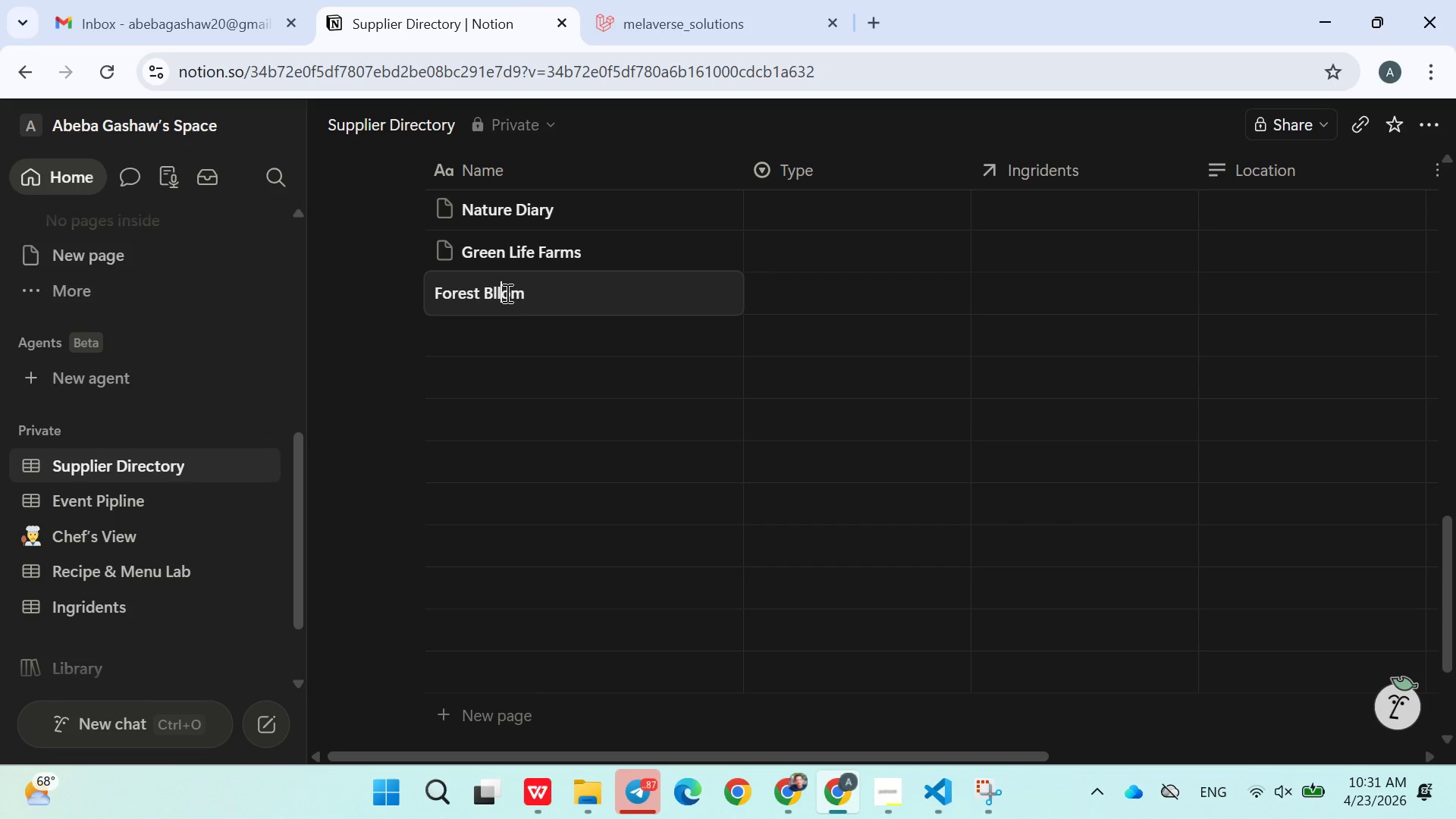 
key(Backspace)
 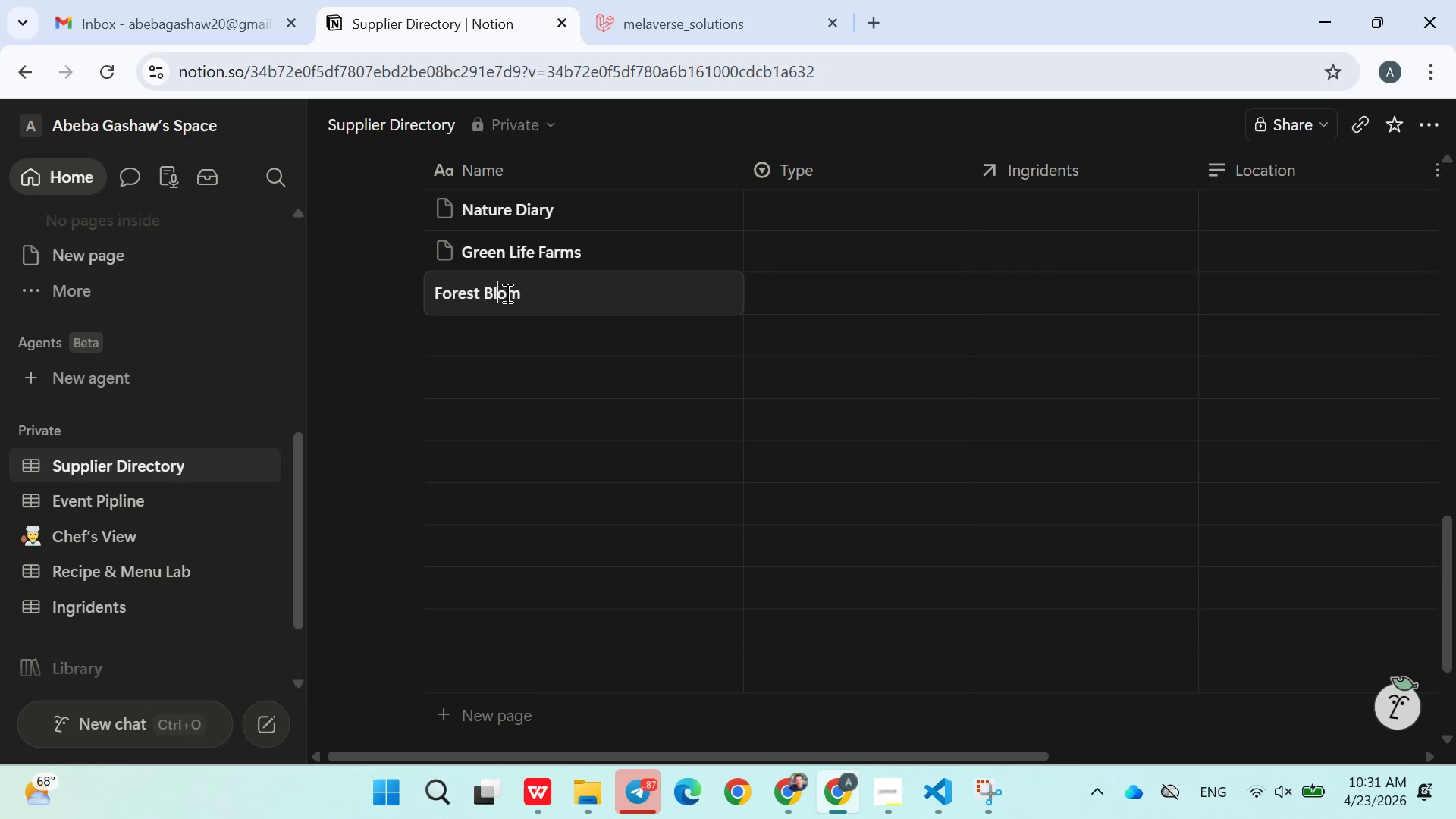 
key(0)
 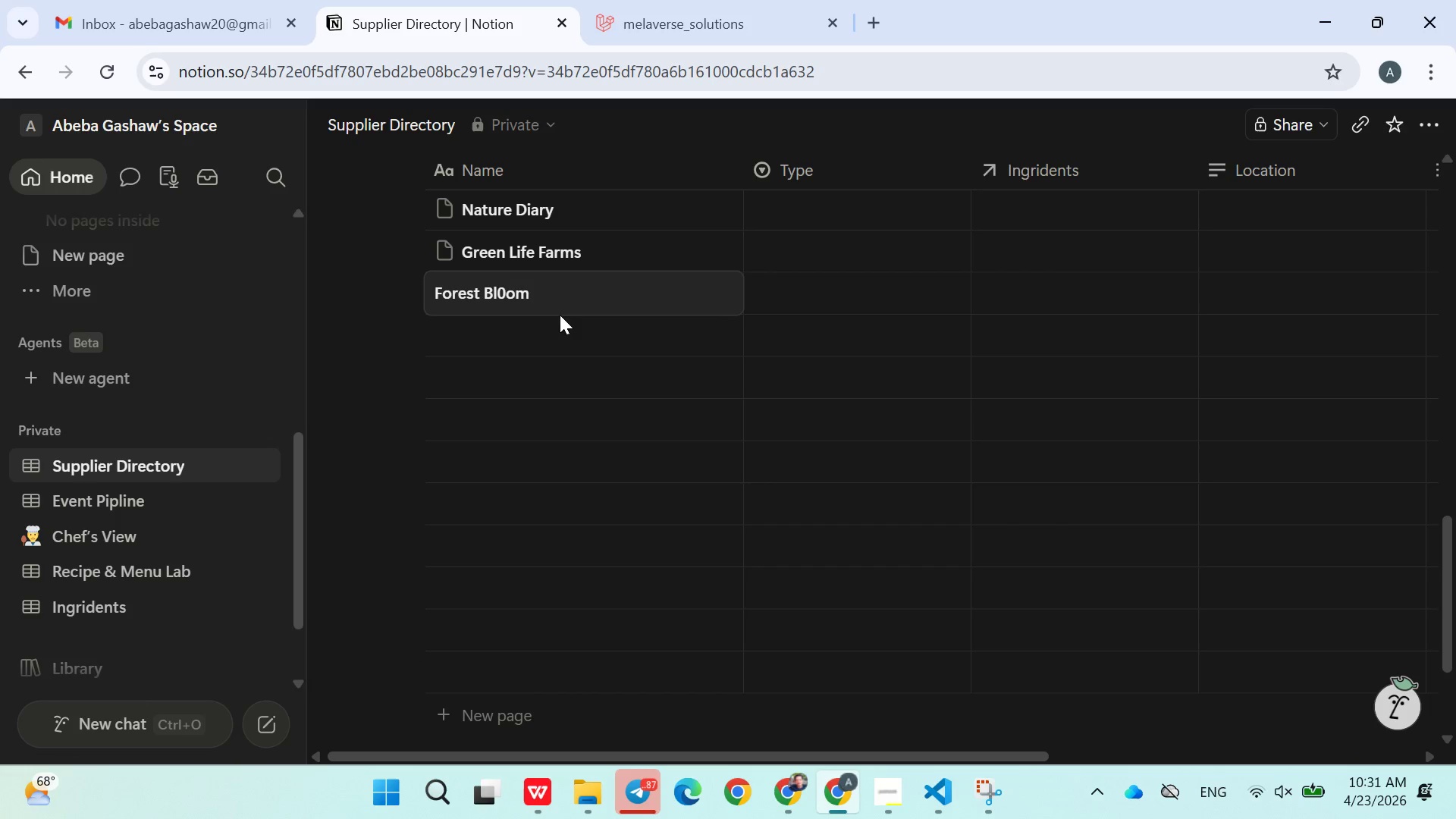 
key(Backspace)
 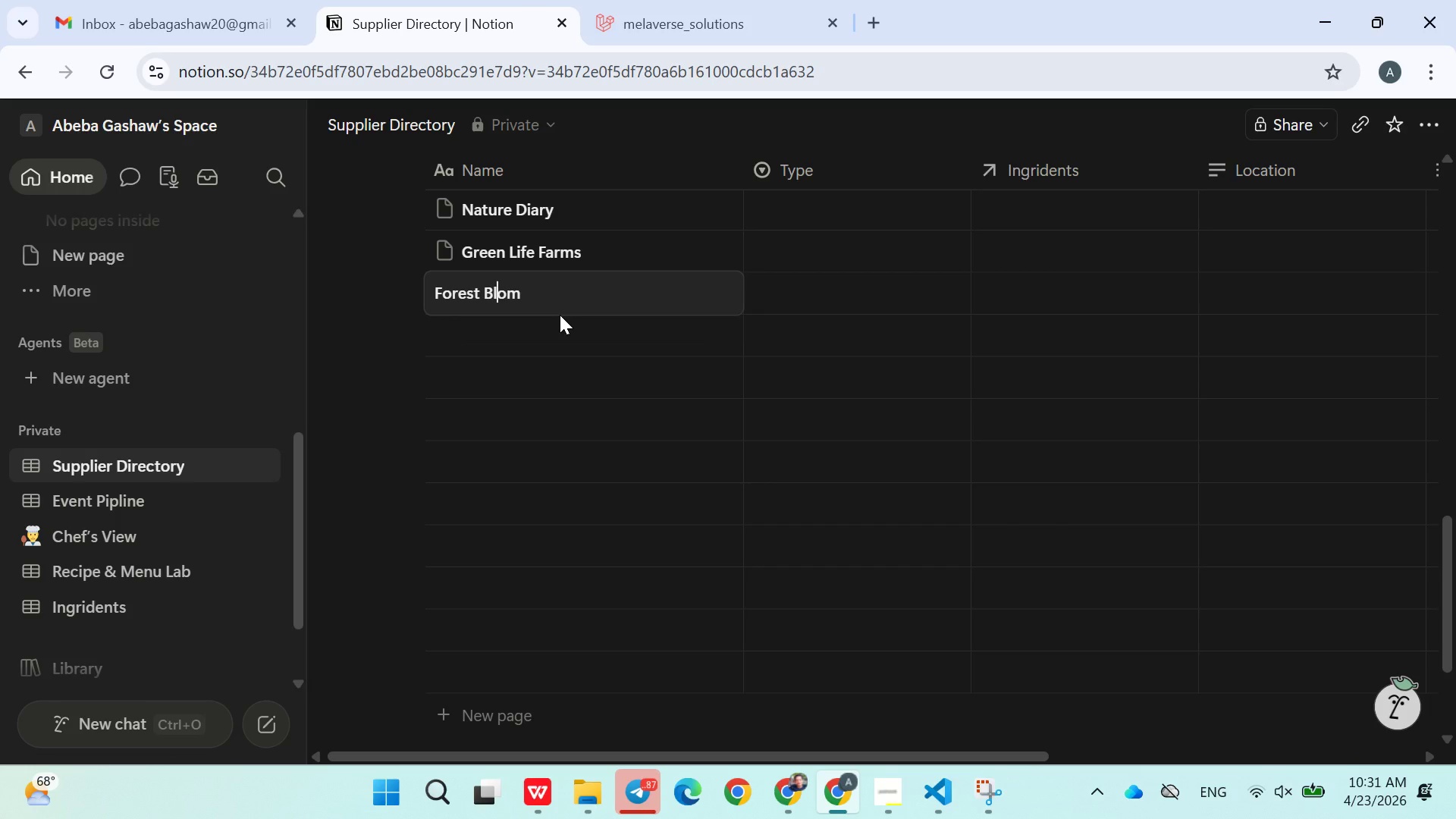 
key(O)
 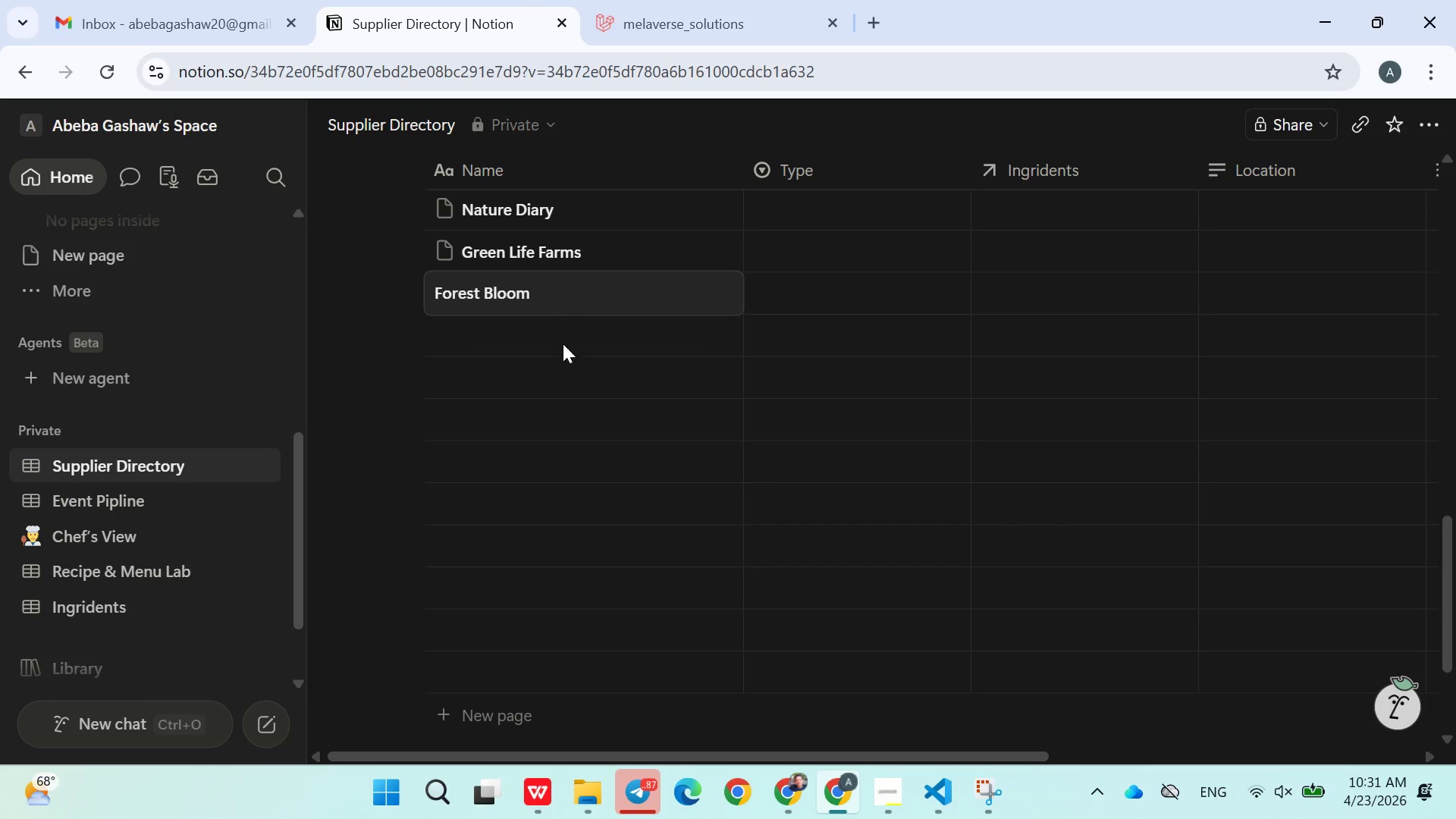 
left_click([560, 362])
 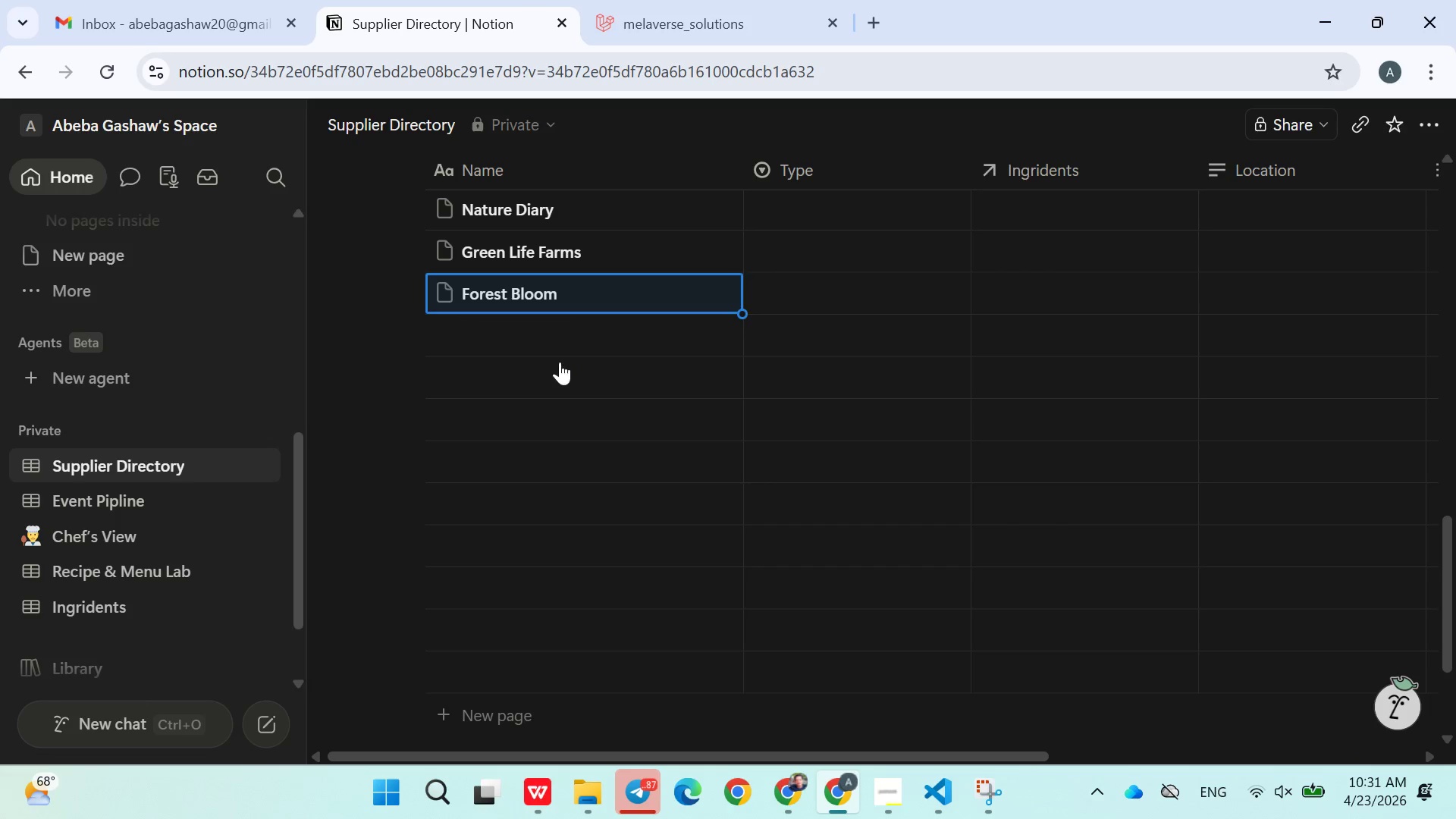 
left_click_drag(start_coordinate=[560, 362], to_coordinate=[516, 342])
 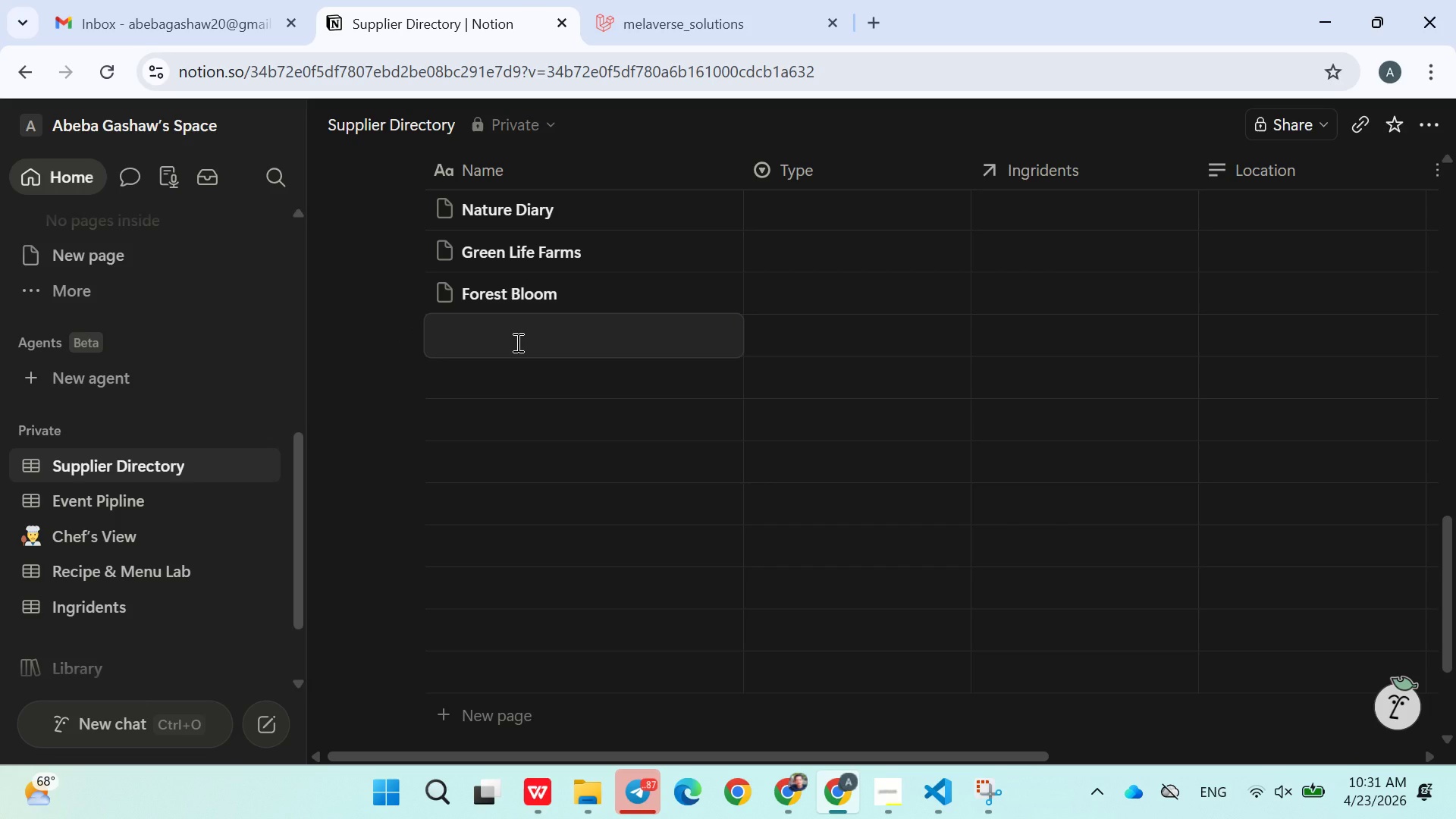 
triple_click([516, 342])
 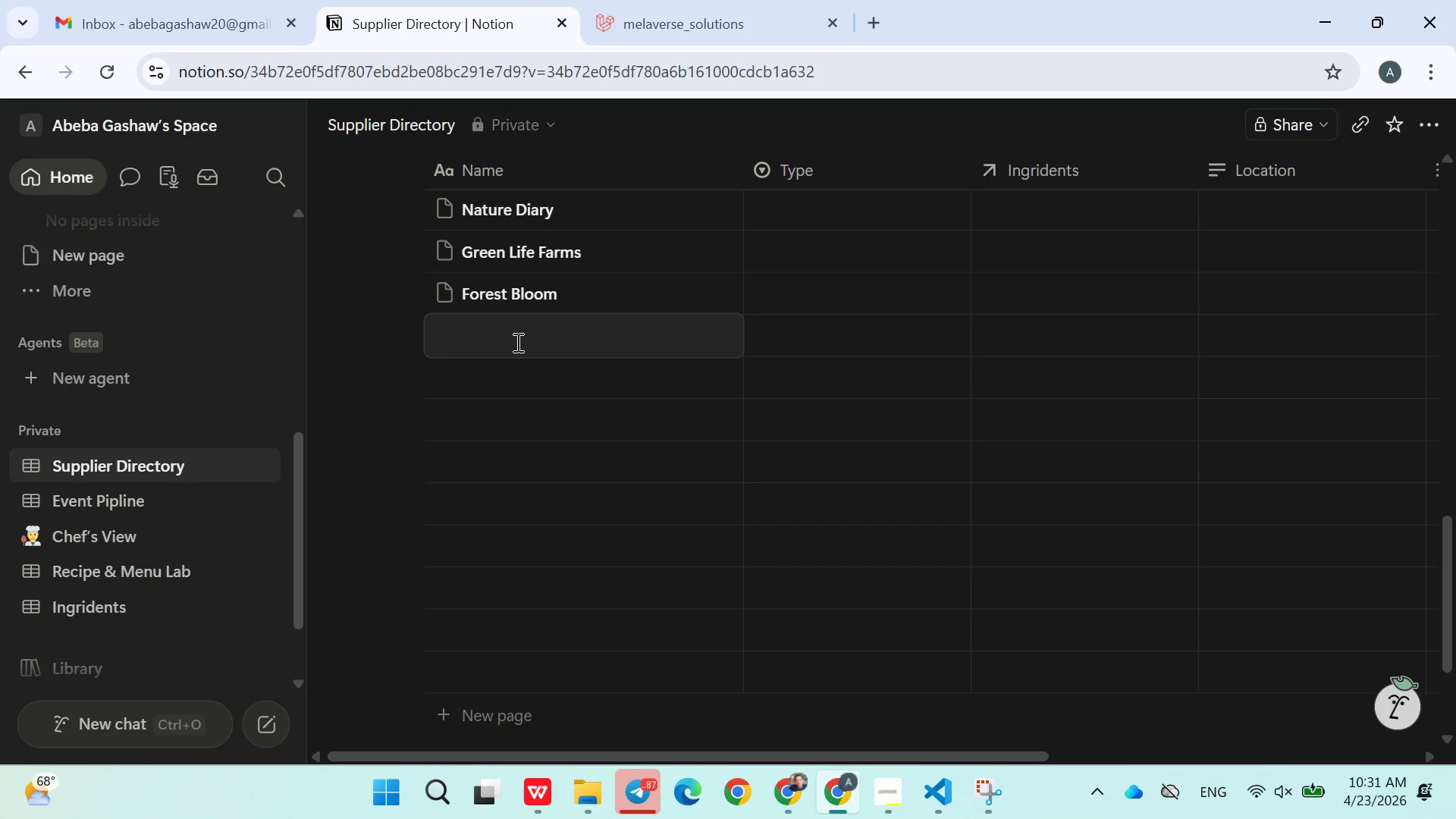 
type(Ad)
 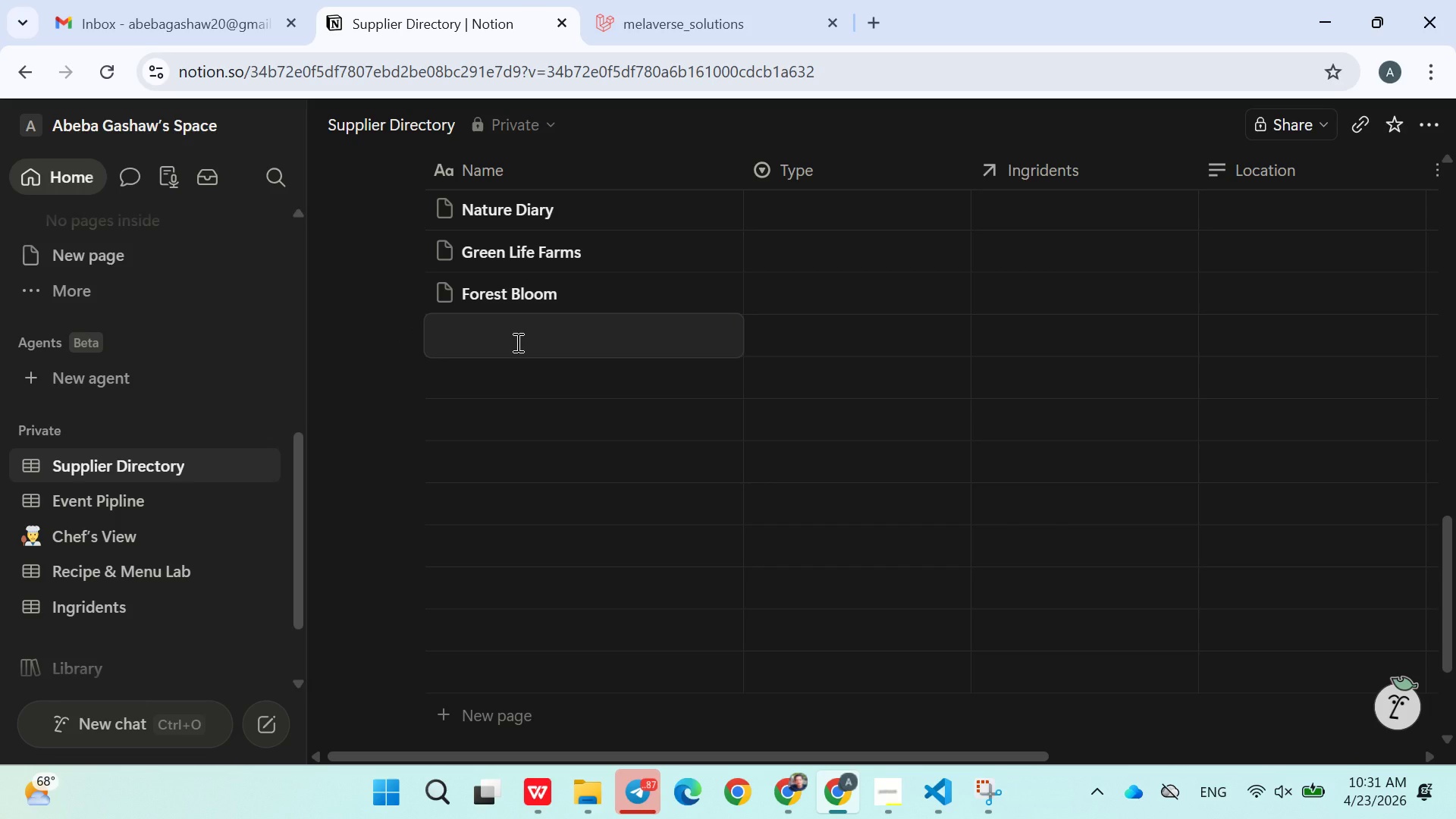 
triple_click([516, 342])
 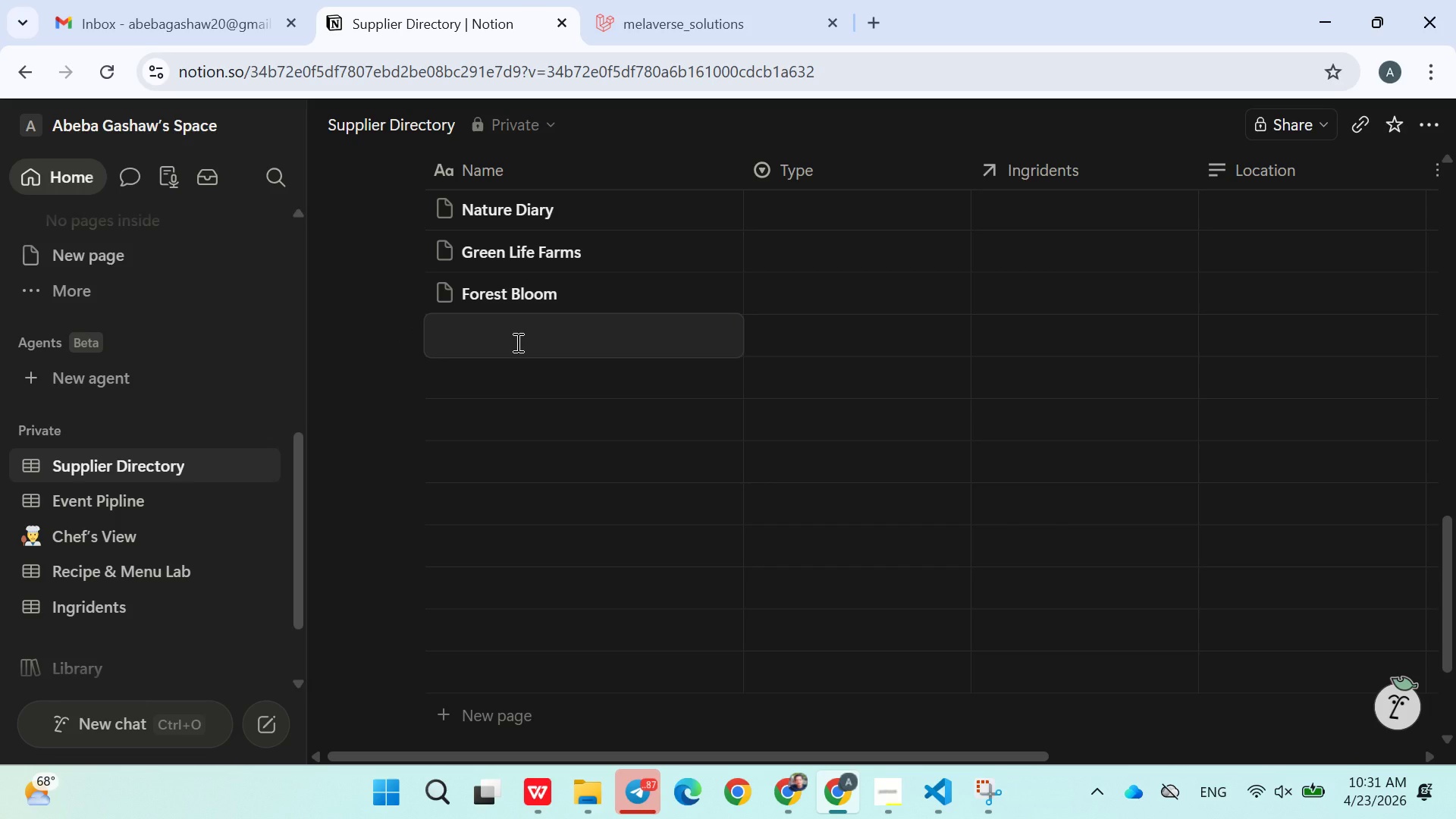 
type(dis )
 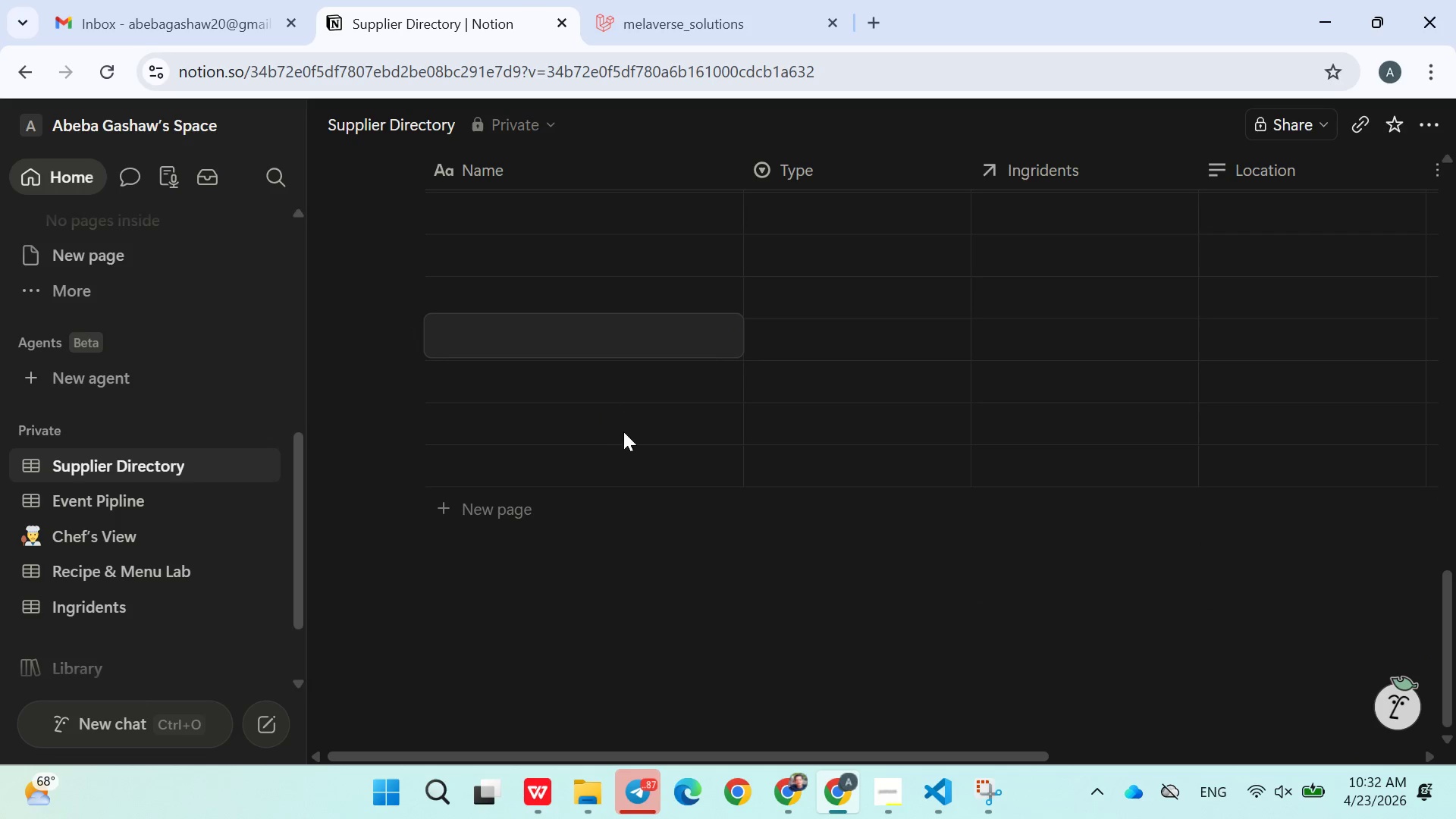 
left_click([694, 615])
 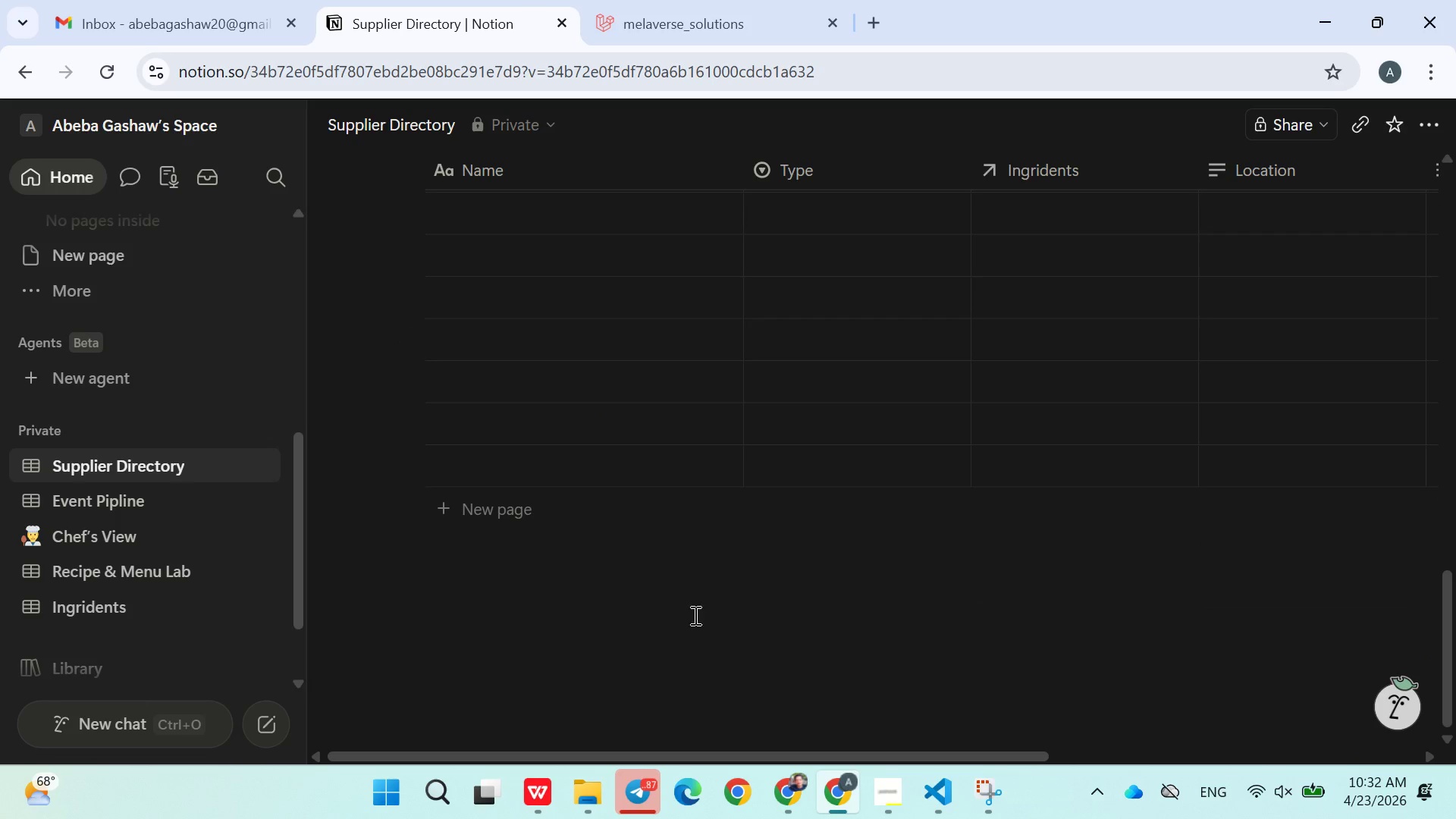 
left_click_drag(start_coordinate=[694, 615], to_coordinate=[507, 463])
 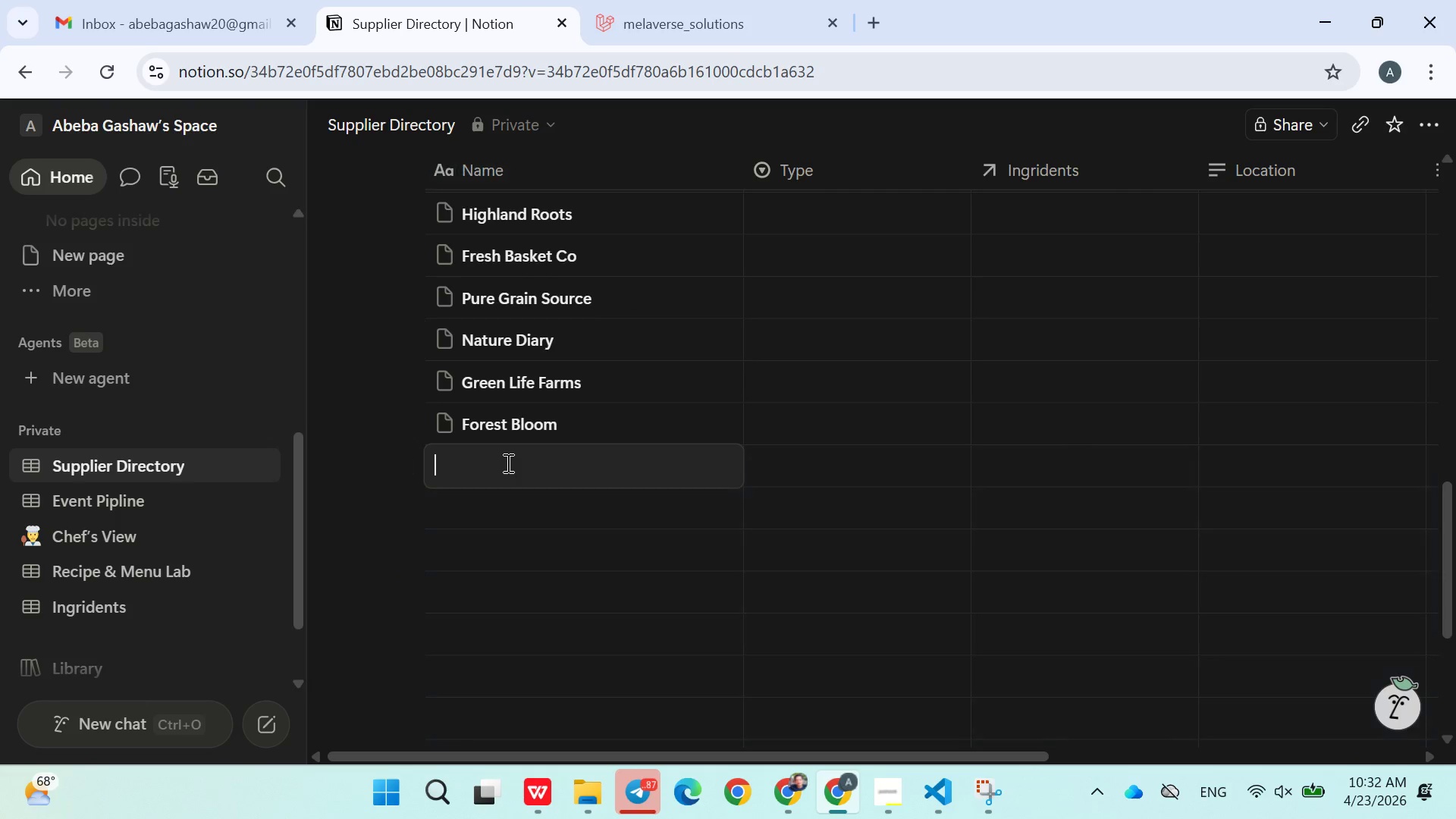 
left_click([507, 463])
 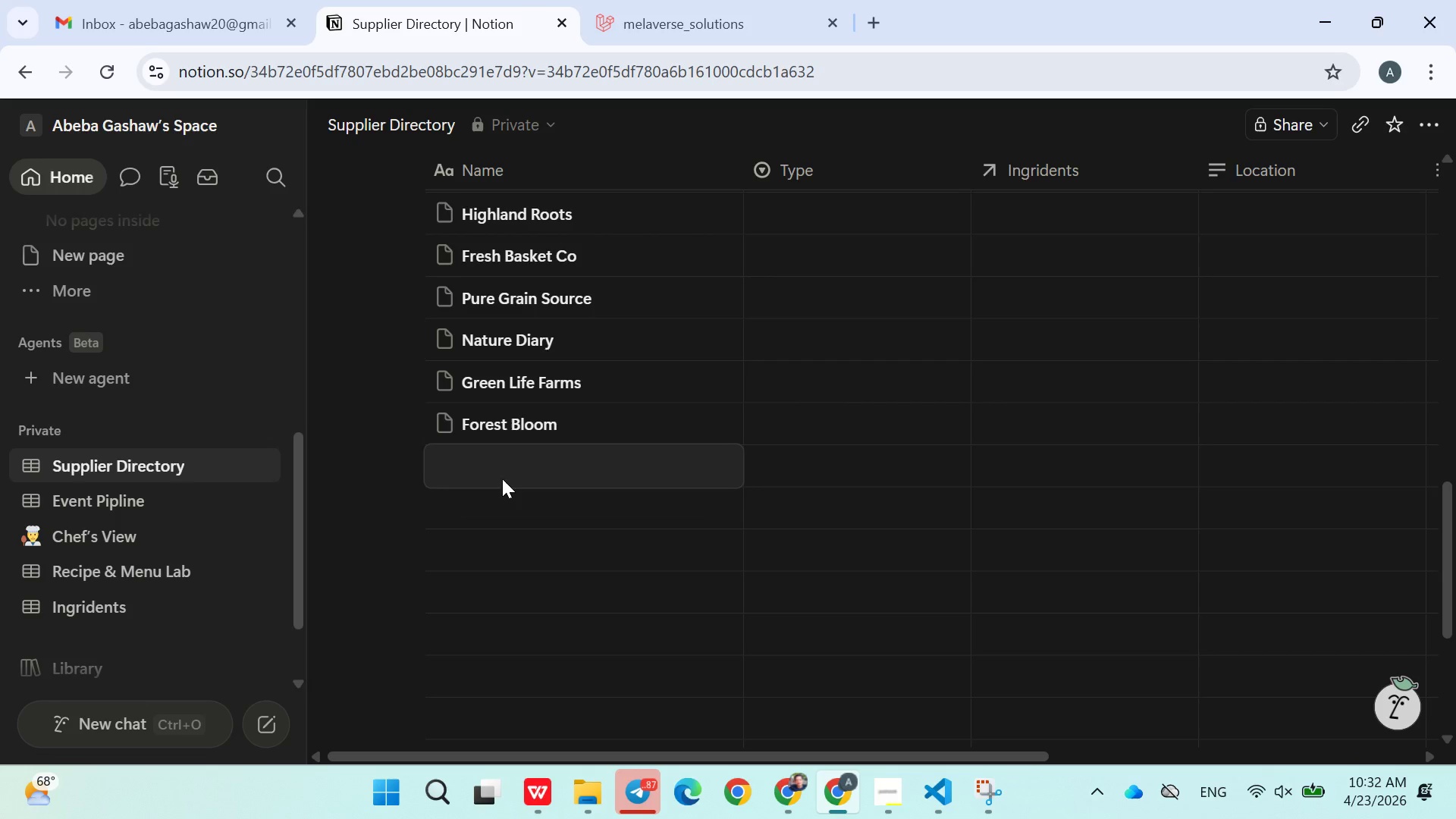 
left_click([501, 472])
 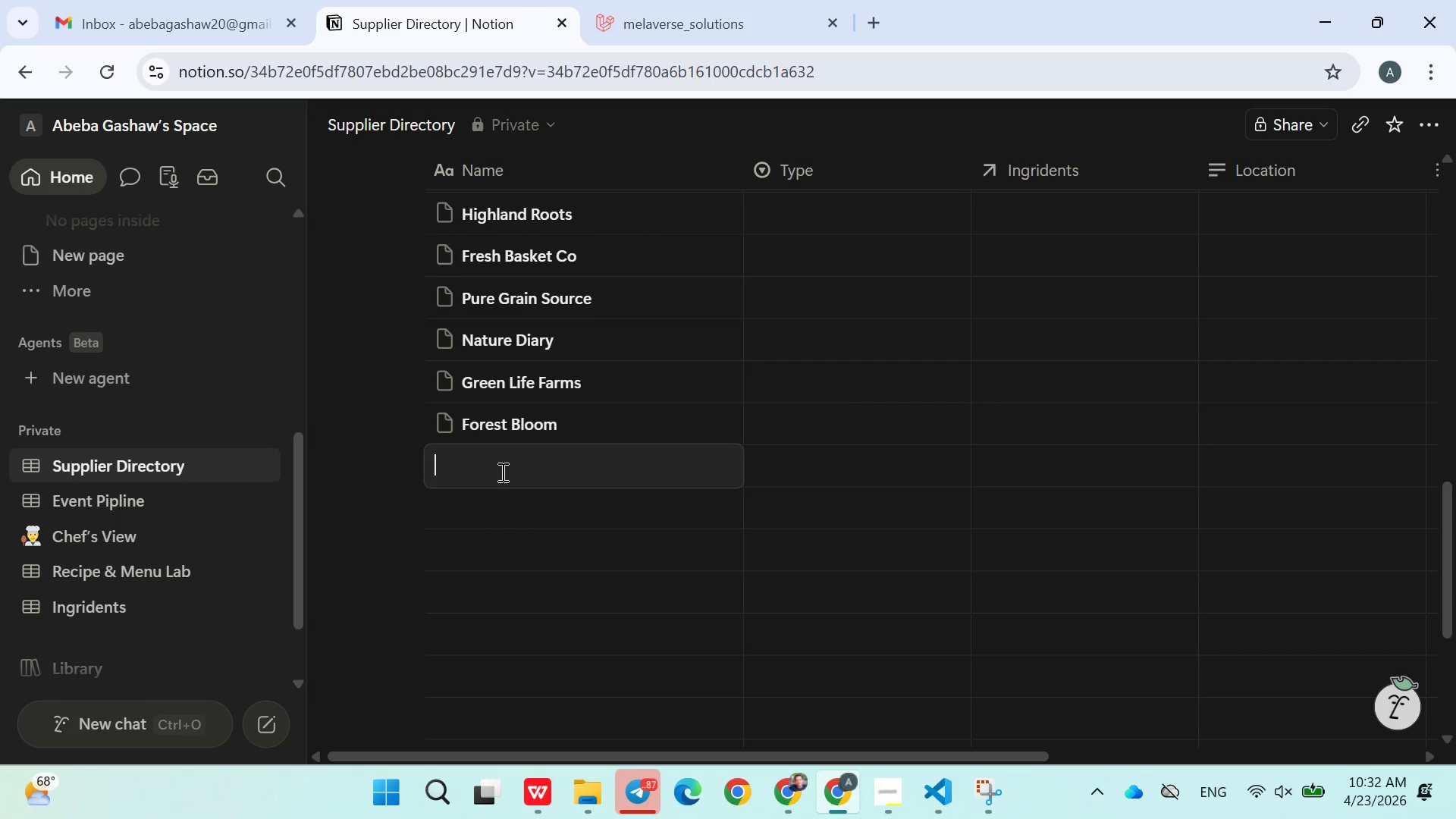 
type(Addis )
 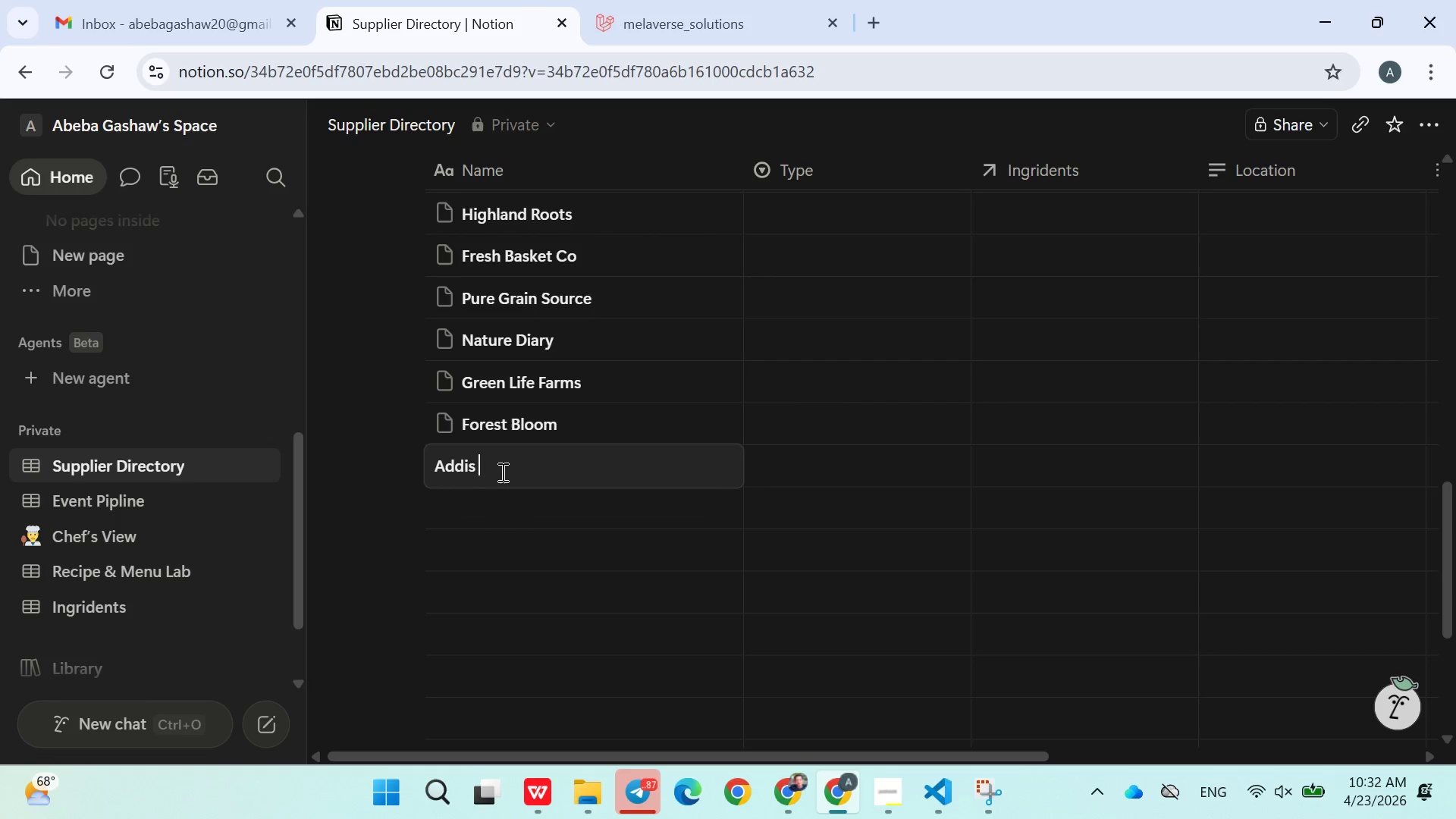 
 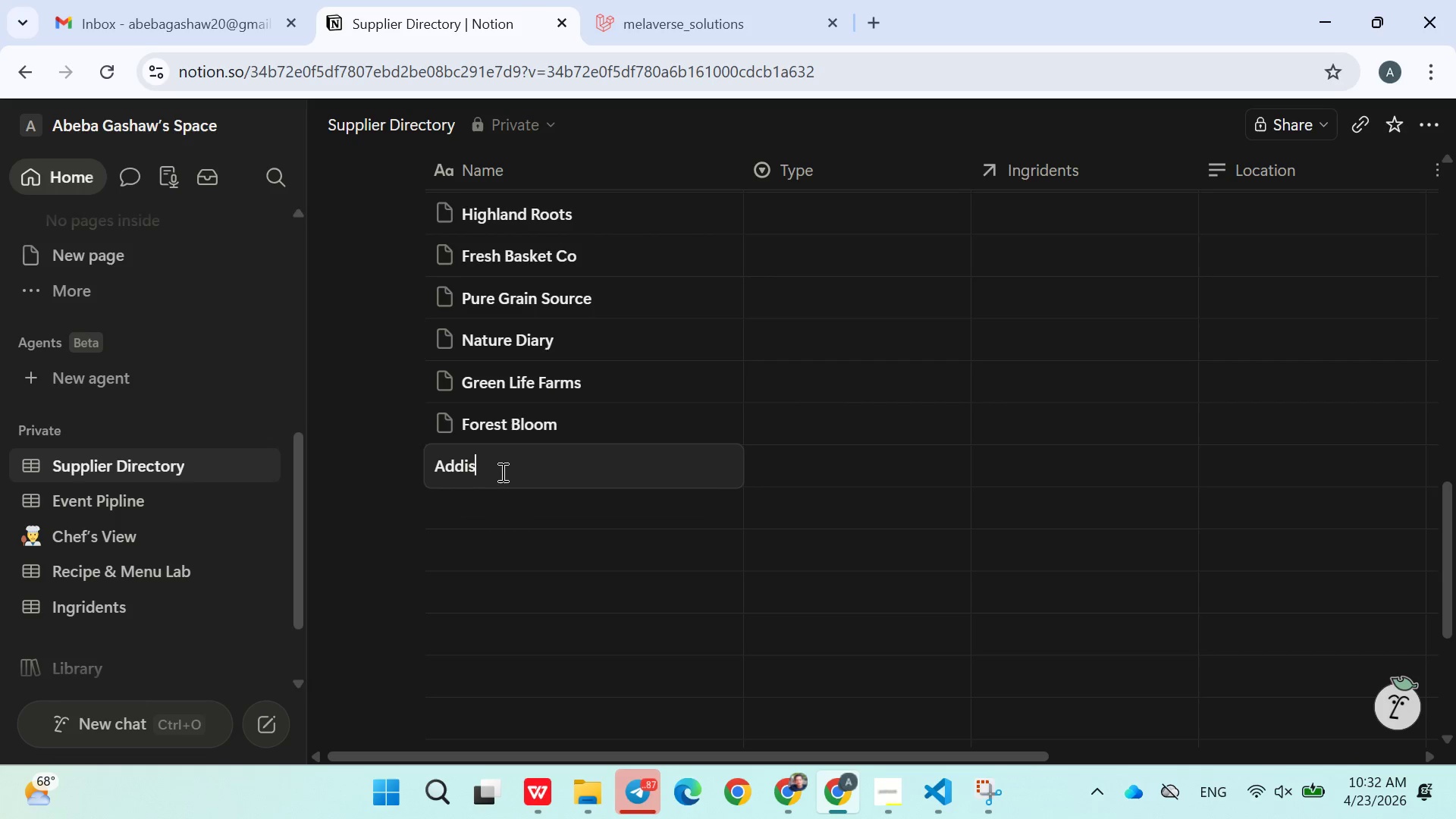 
double_click([501, 472])
 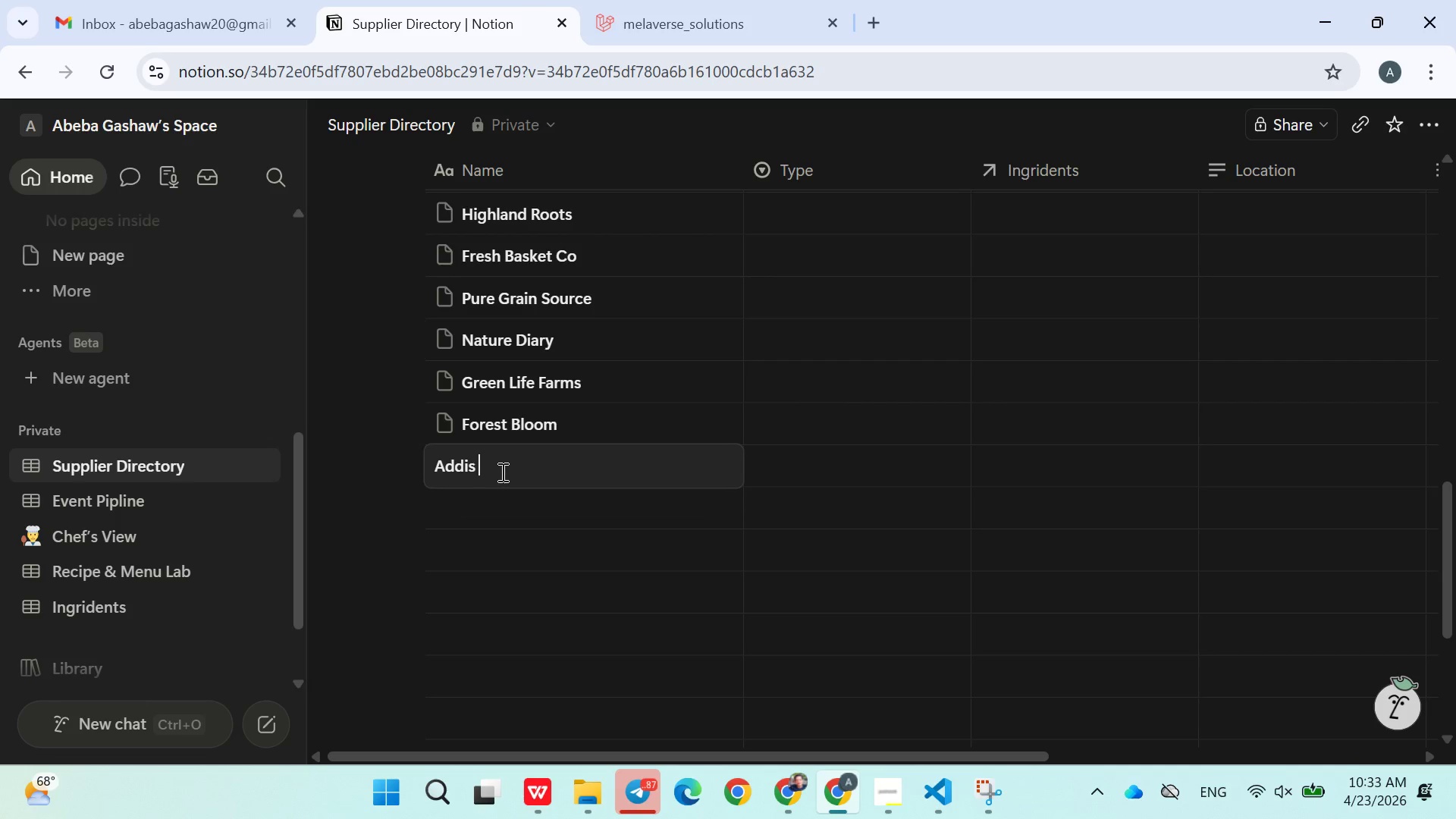 
wait(60.89)
 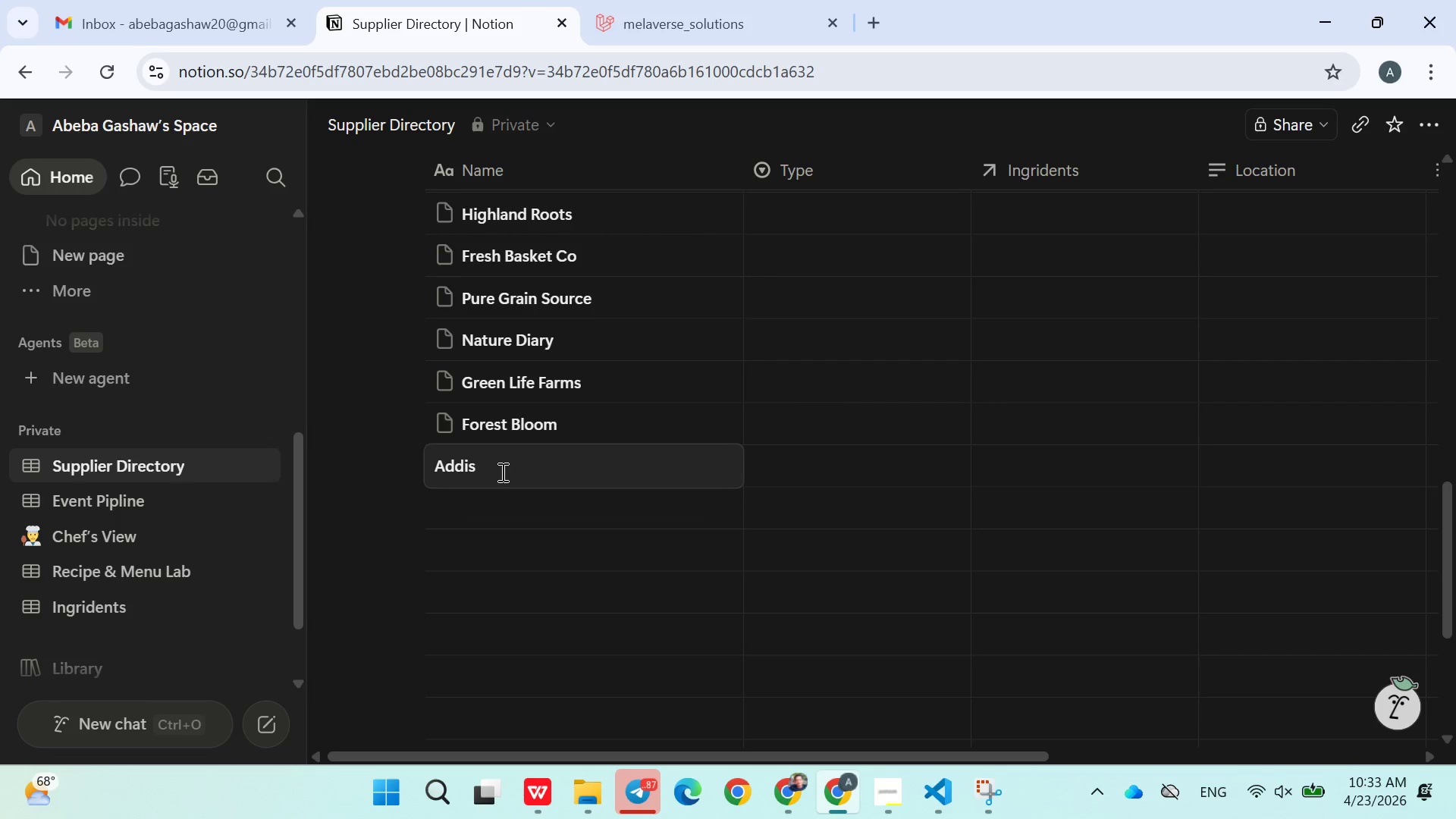 
type(Organics)
 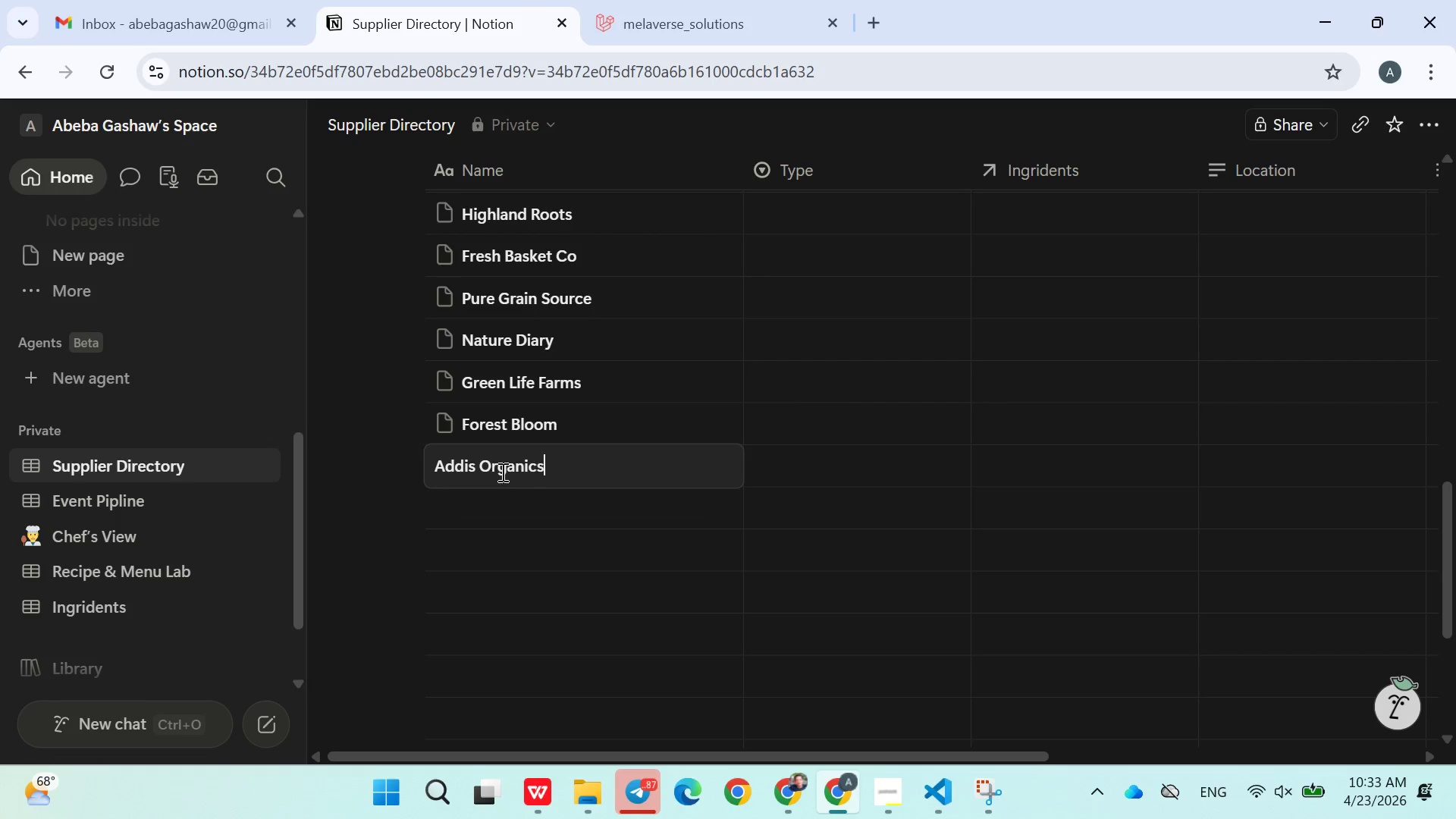 
key(Enter)
 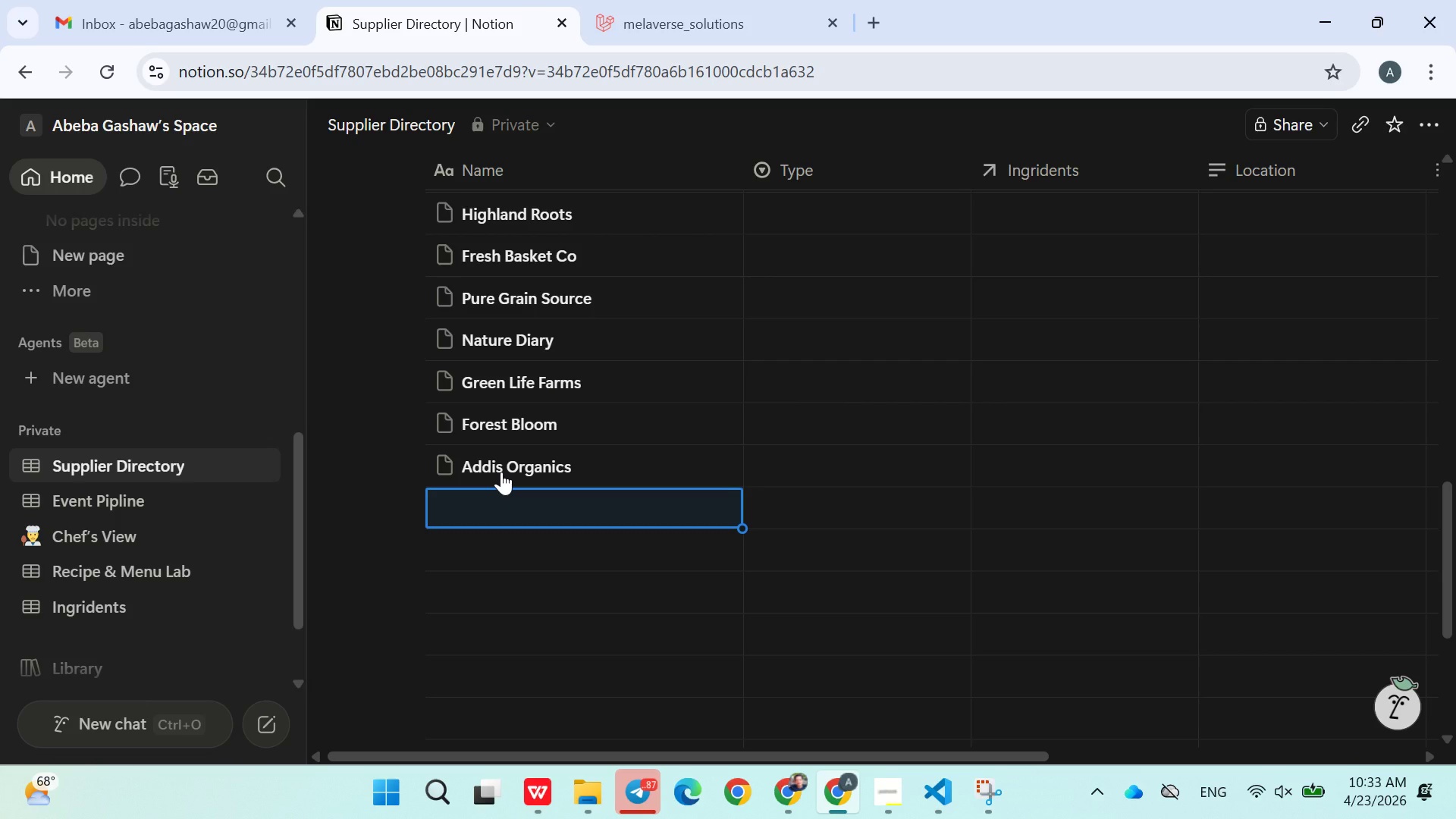 
type(Golden Roots)
 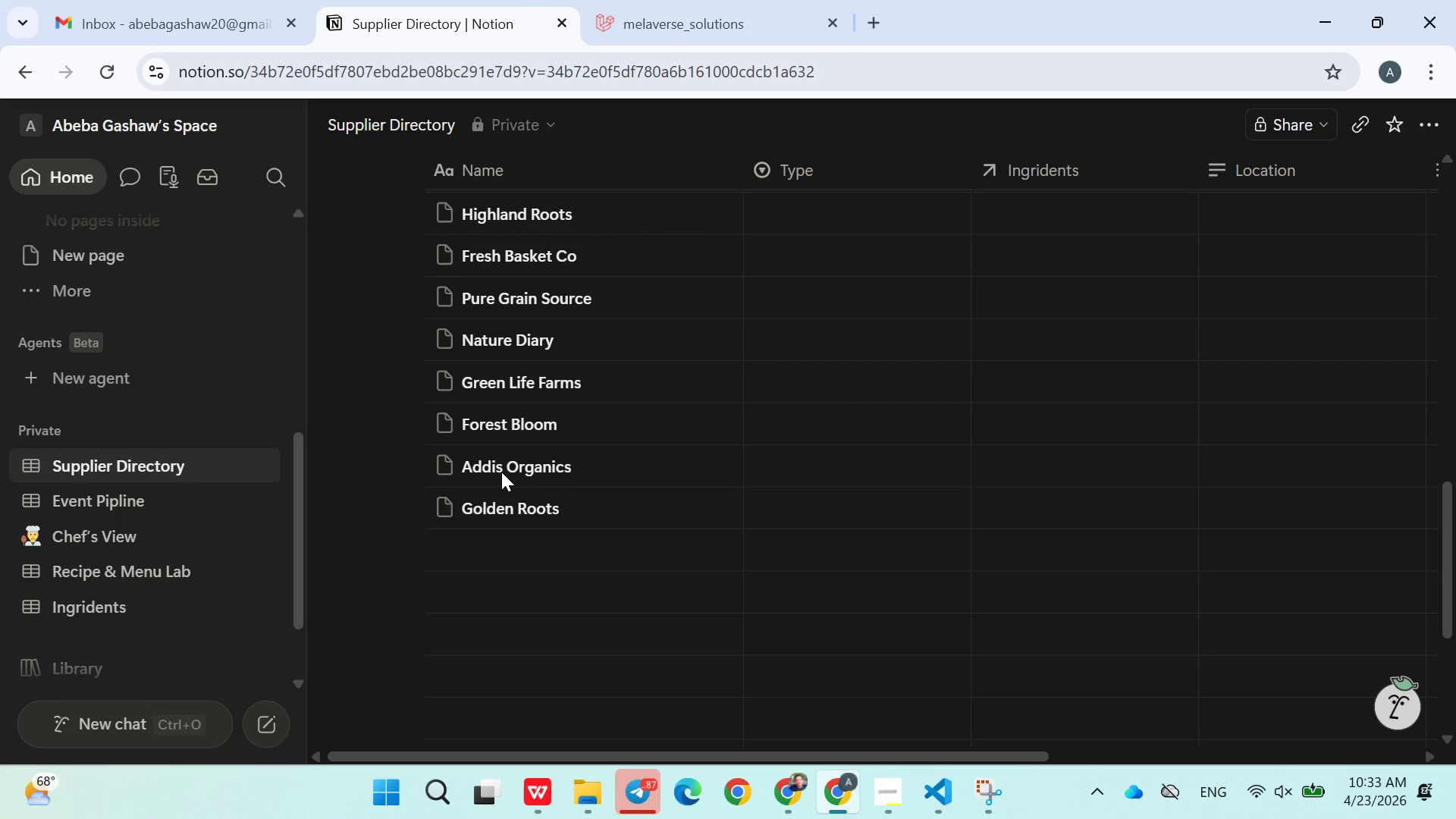 
key(Enter)
 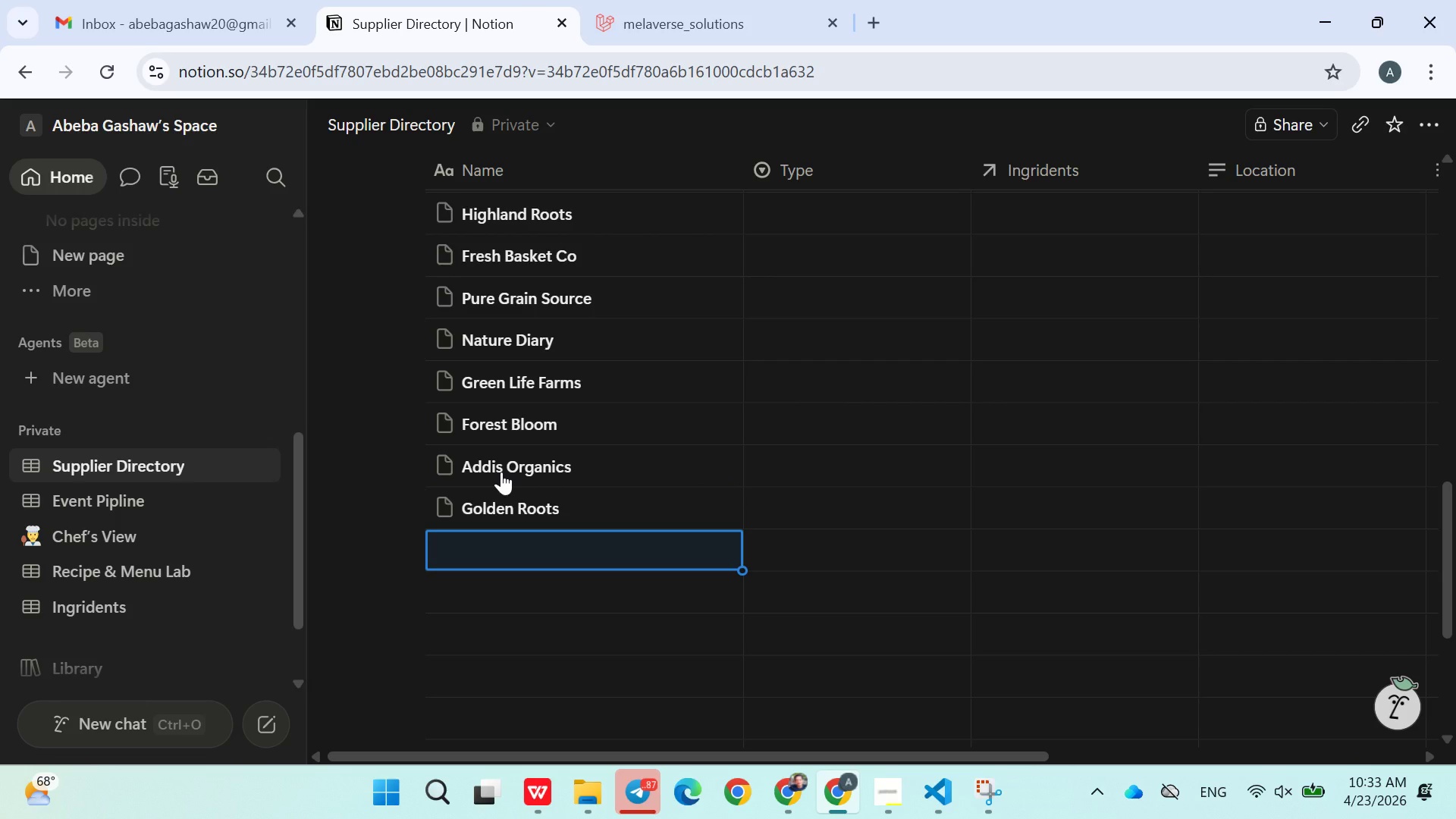 
type(Valley fresh Dairy)
 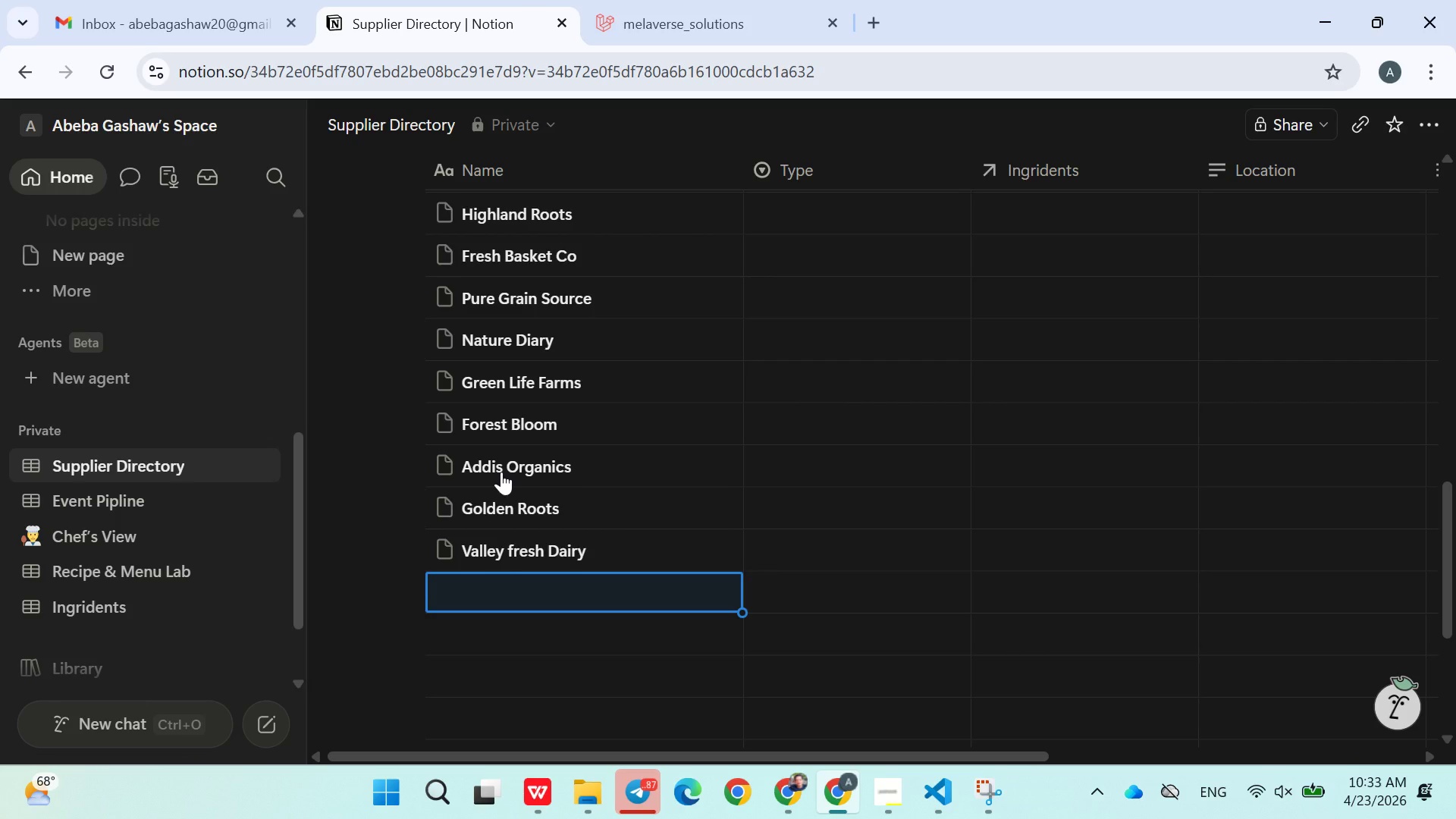 
 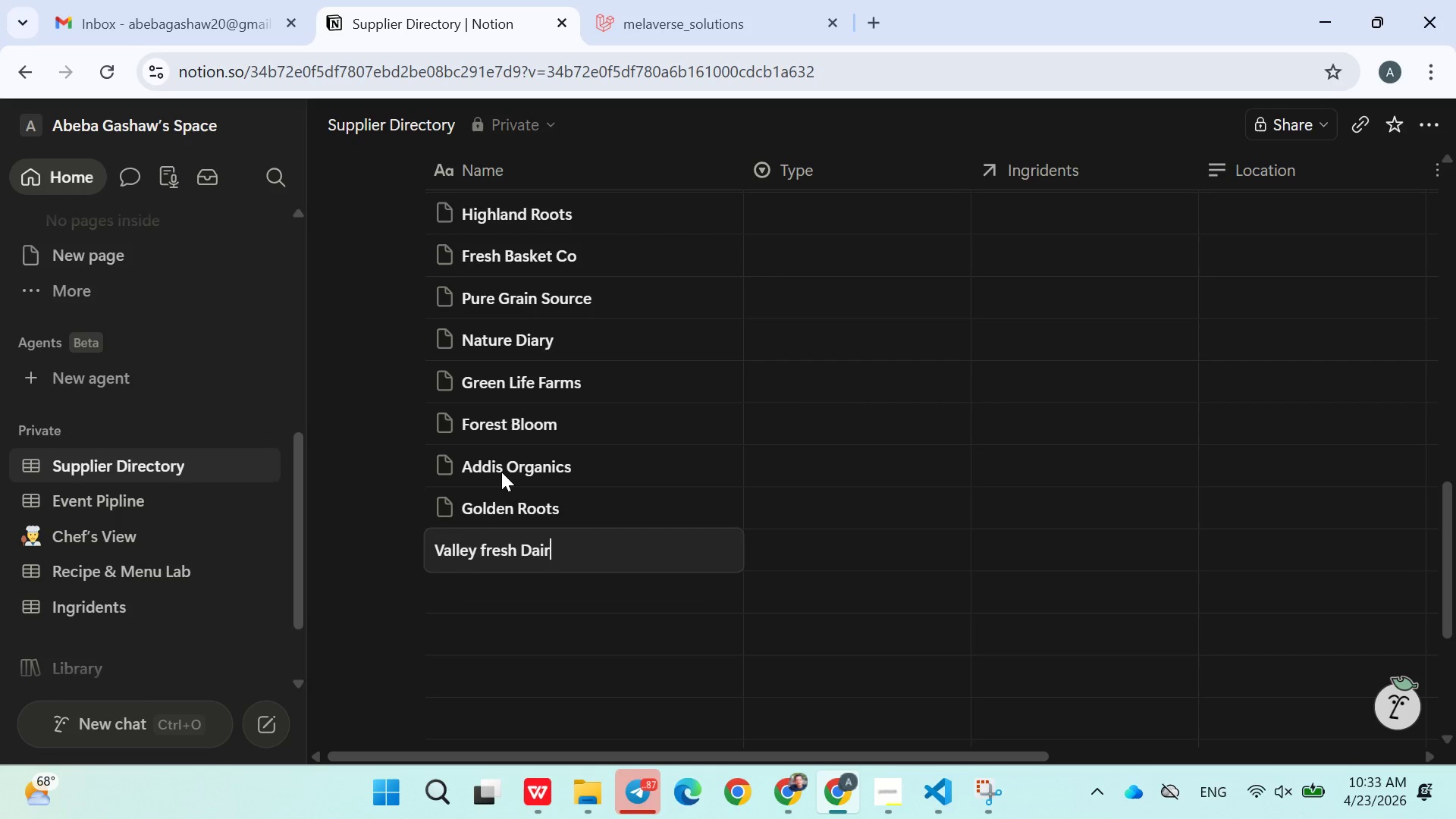 
key(Enter)
 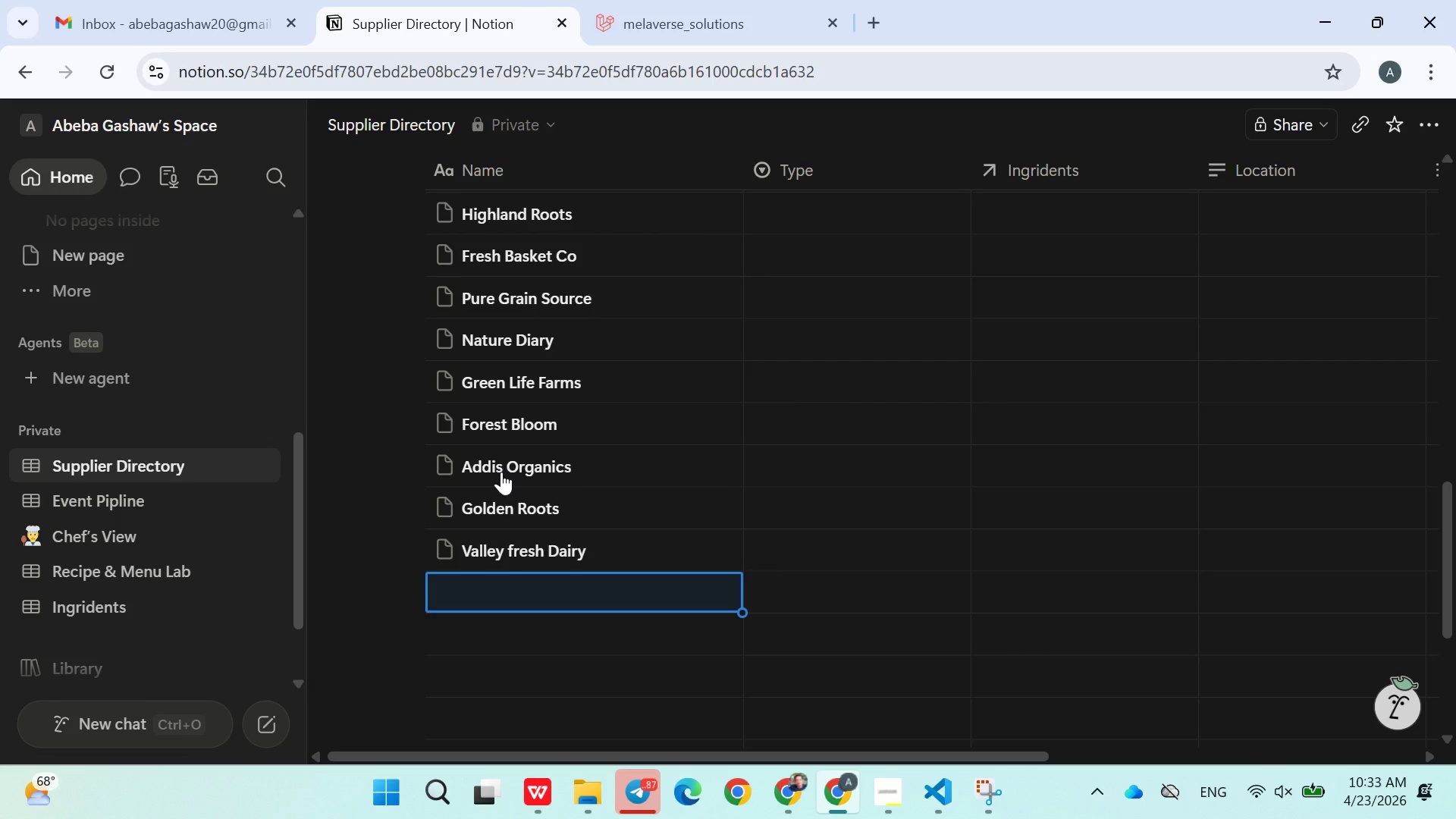 
type(Prime Grain )
key(Backspace)
type(s Co)
 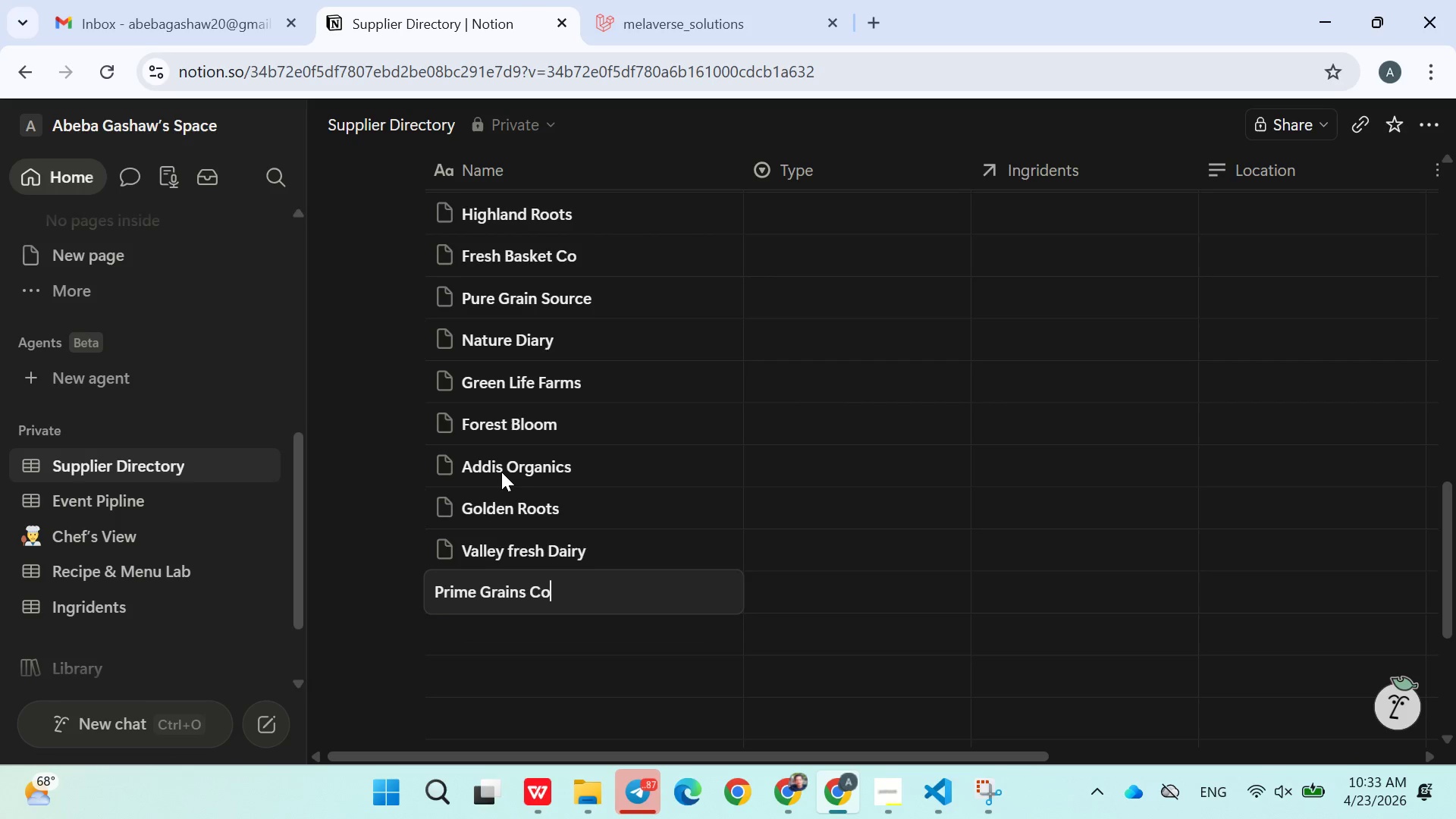 
key(Enter)
 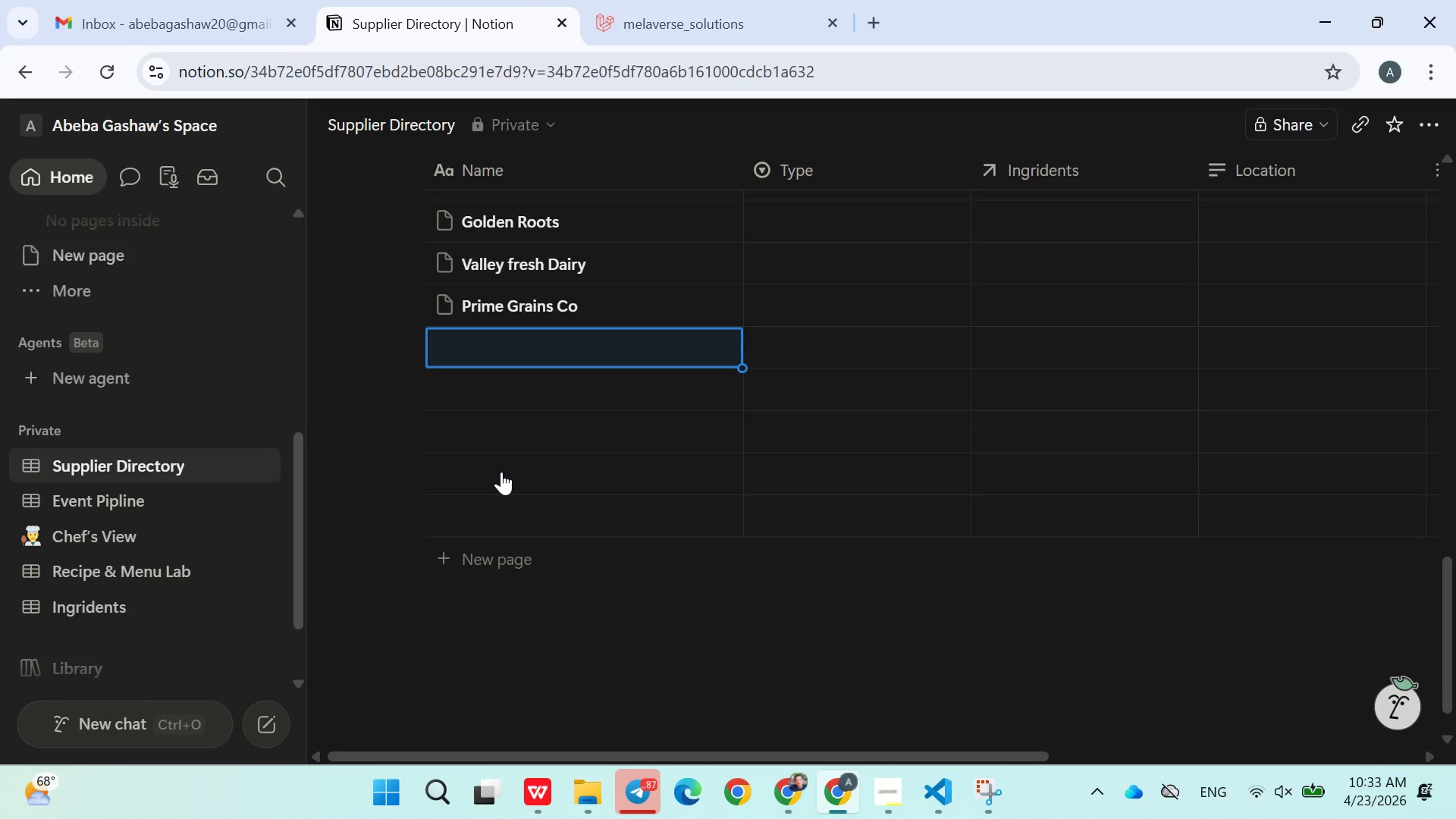 
type(Fresh herb co)
 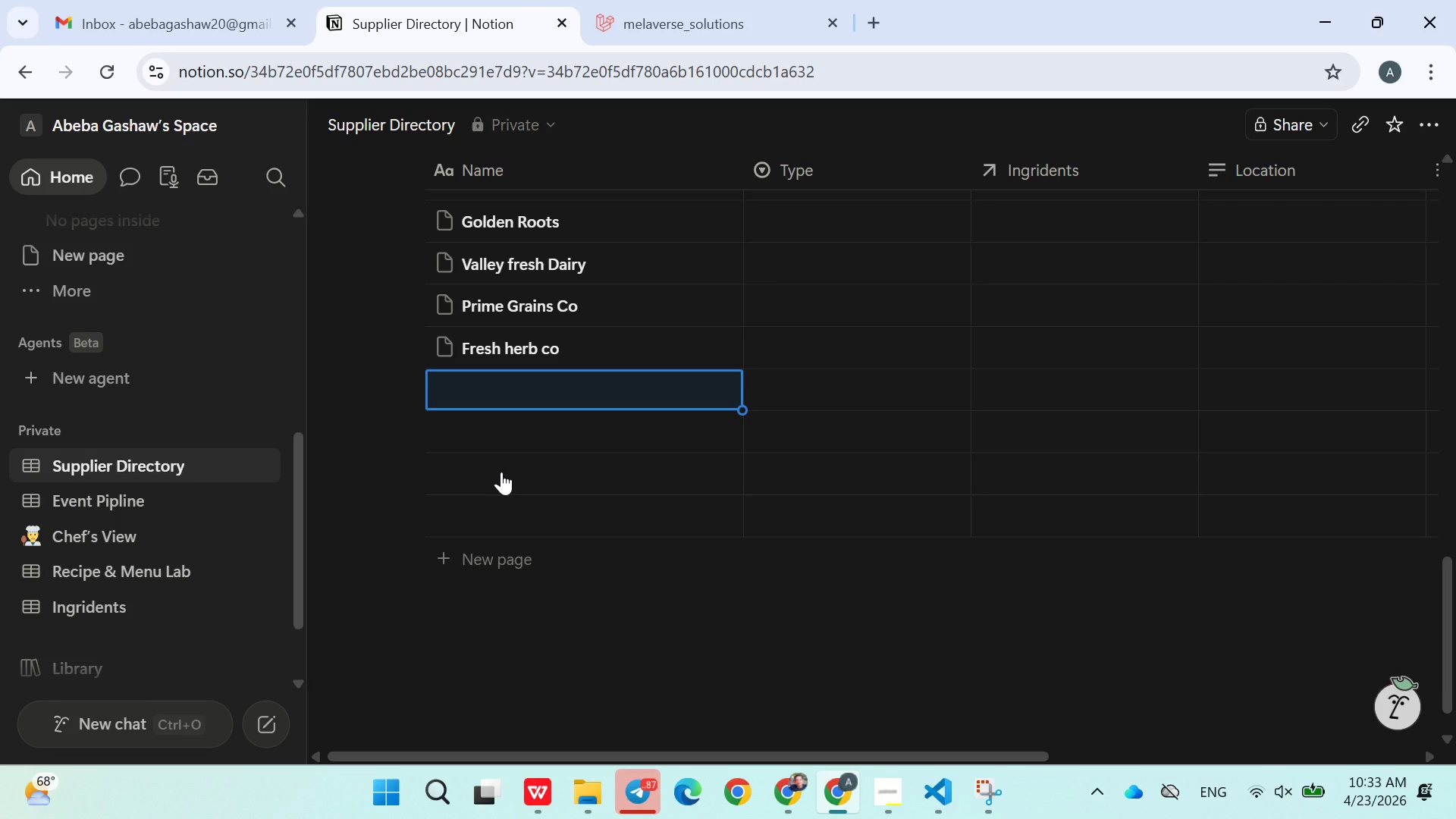 
 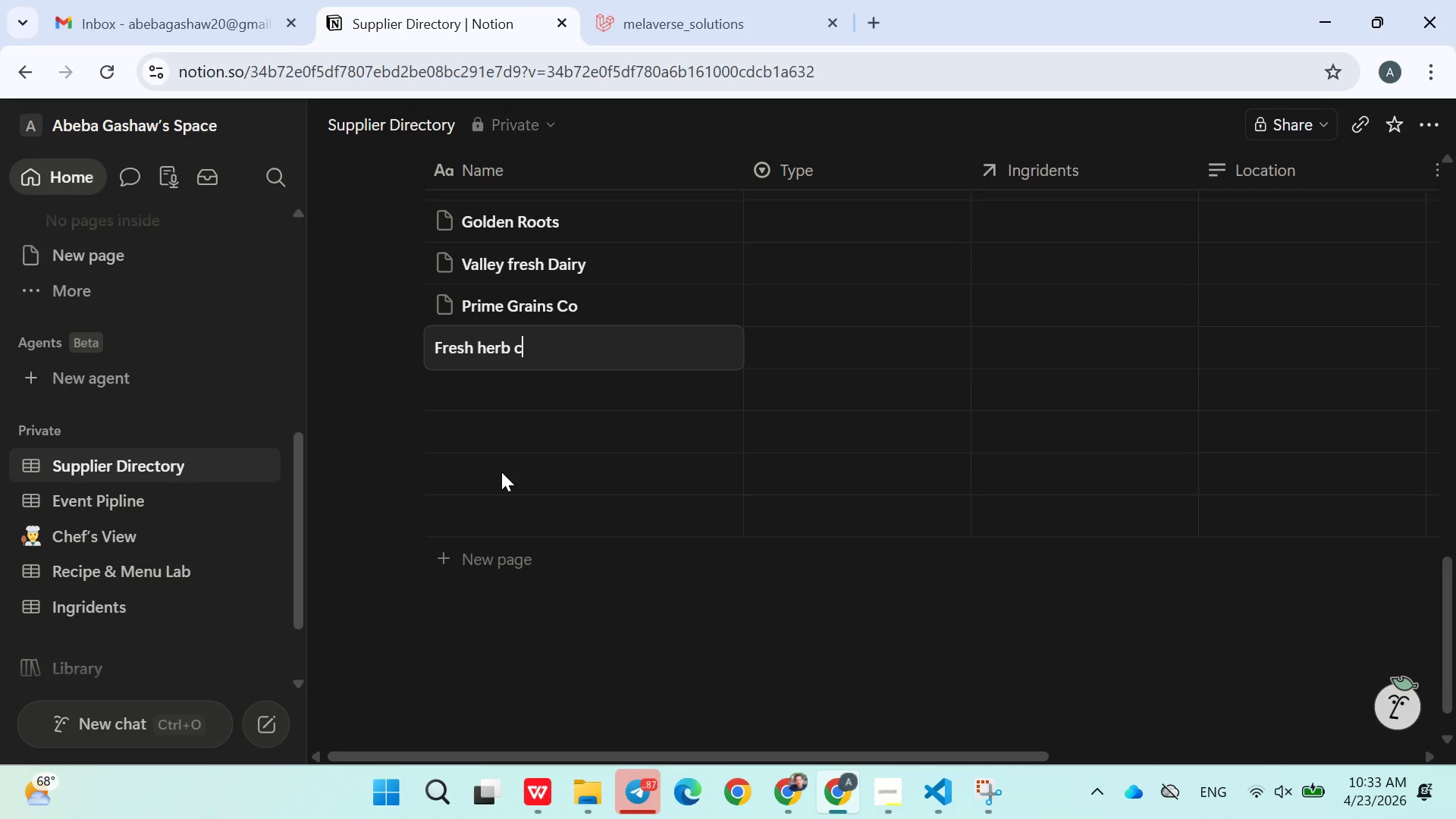 
key(Enter)
 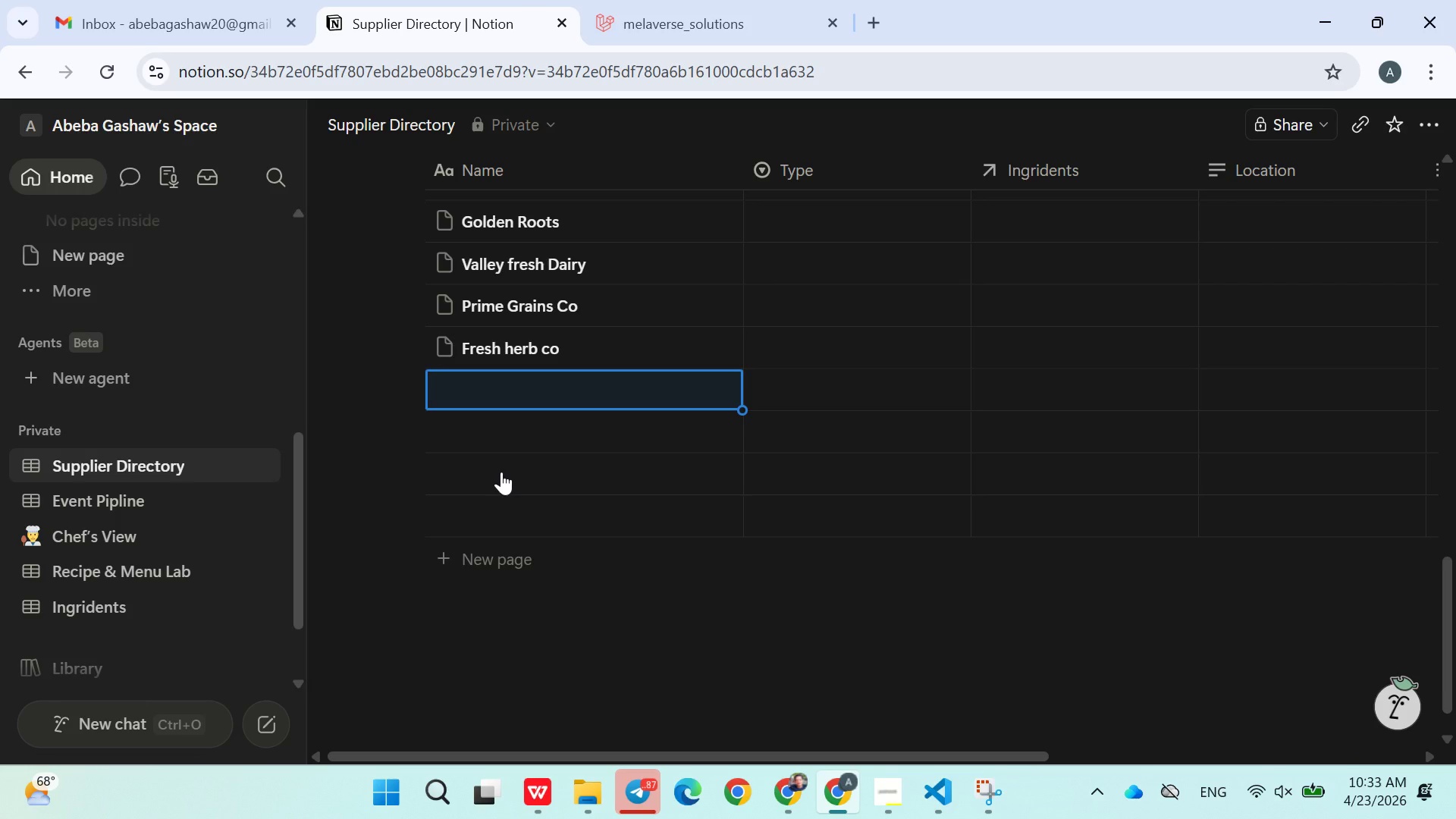 
type(Pure Valley honey)
 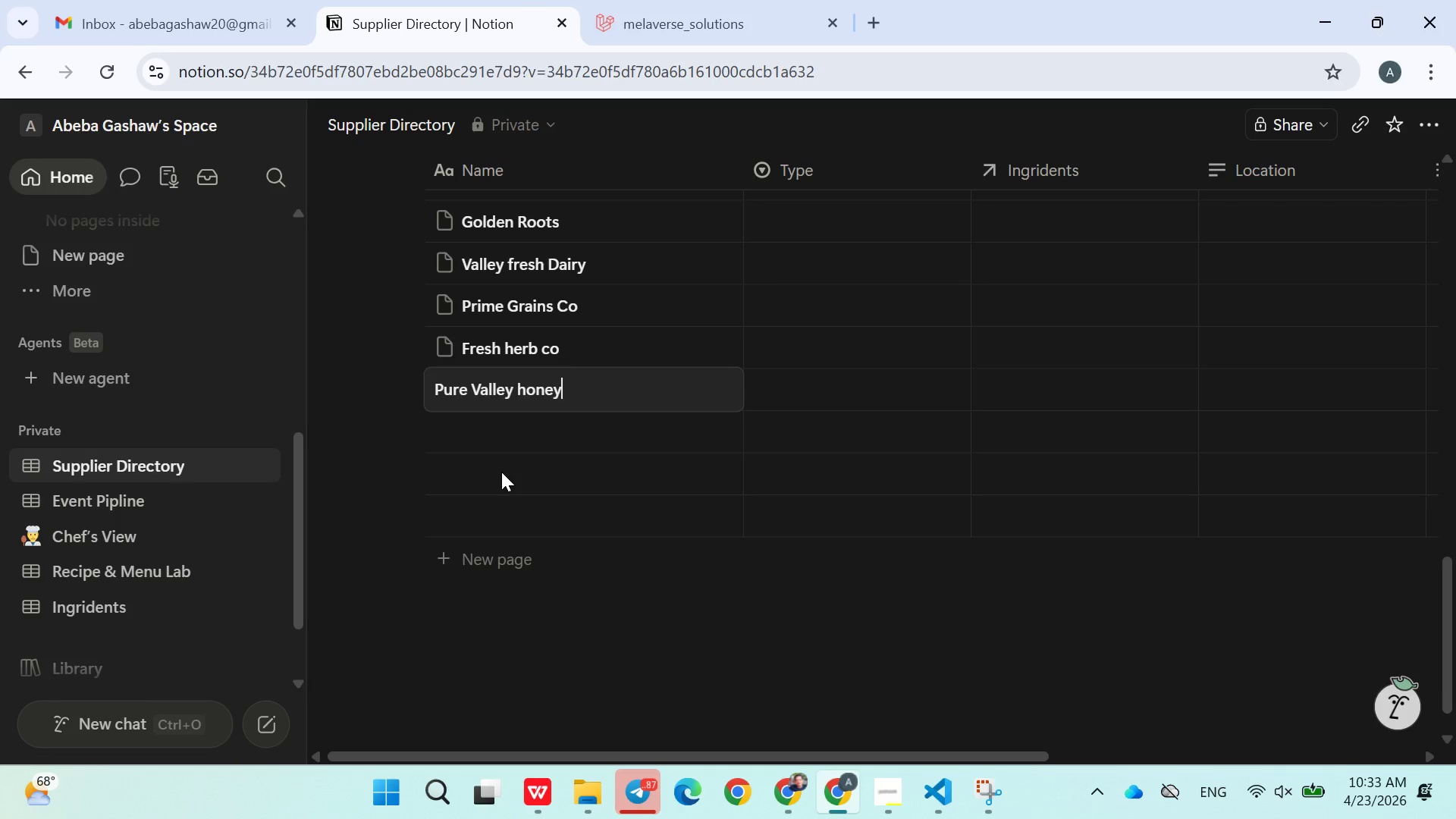 
key(Enter)
 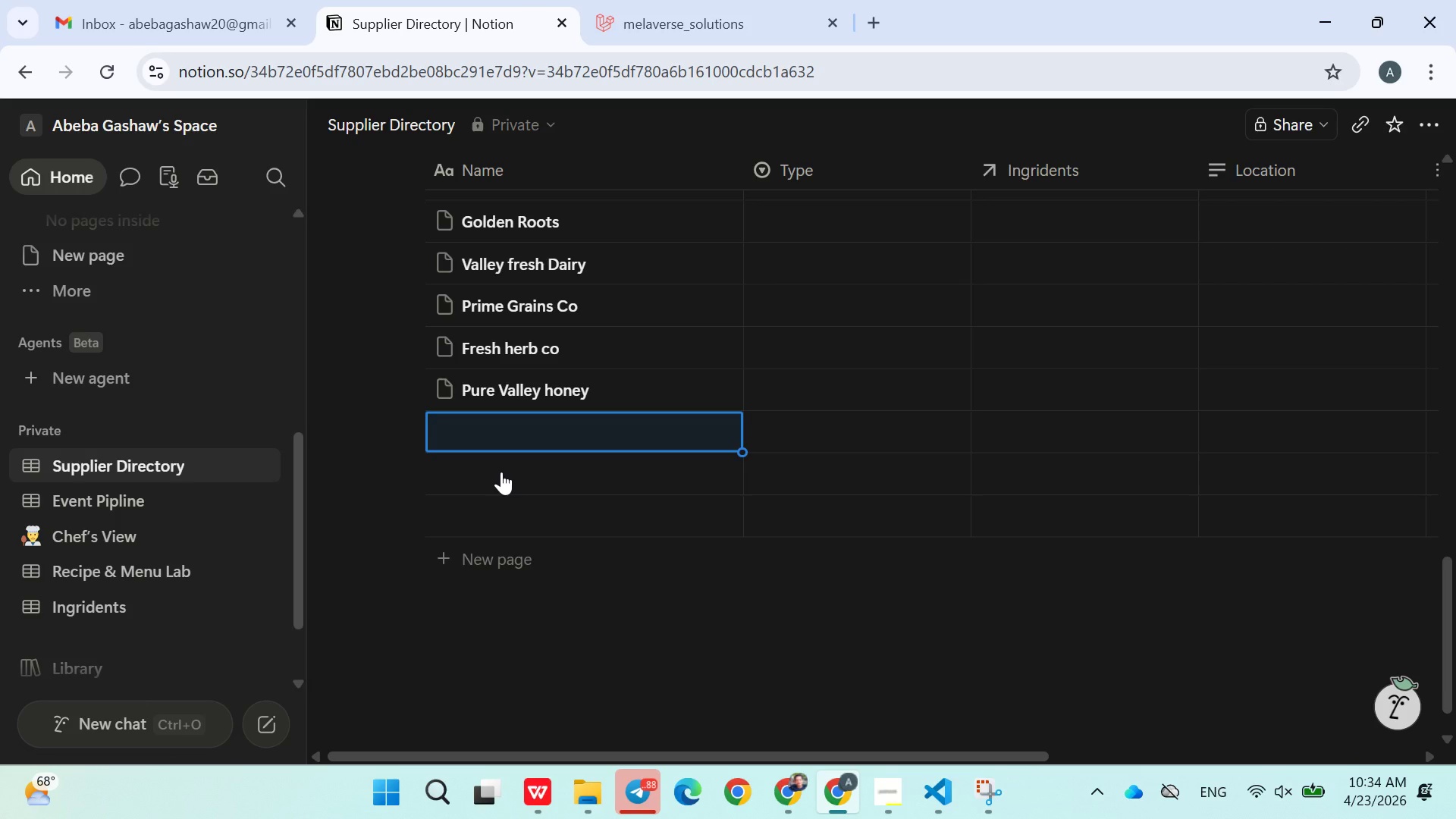 
wait(6.19)
 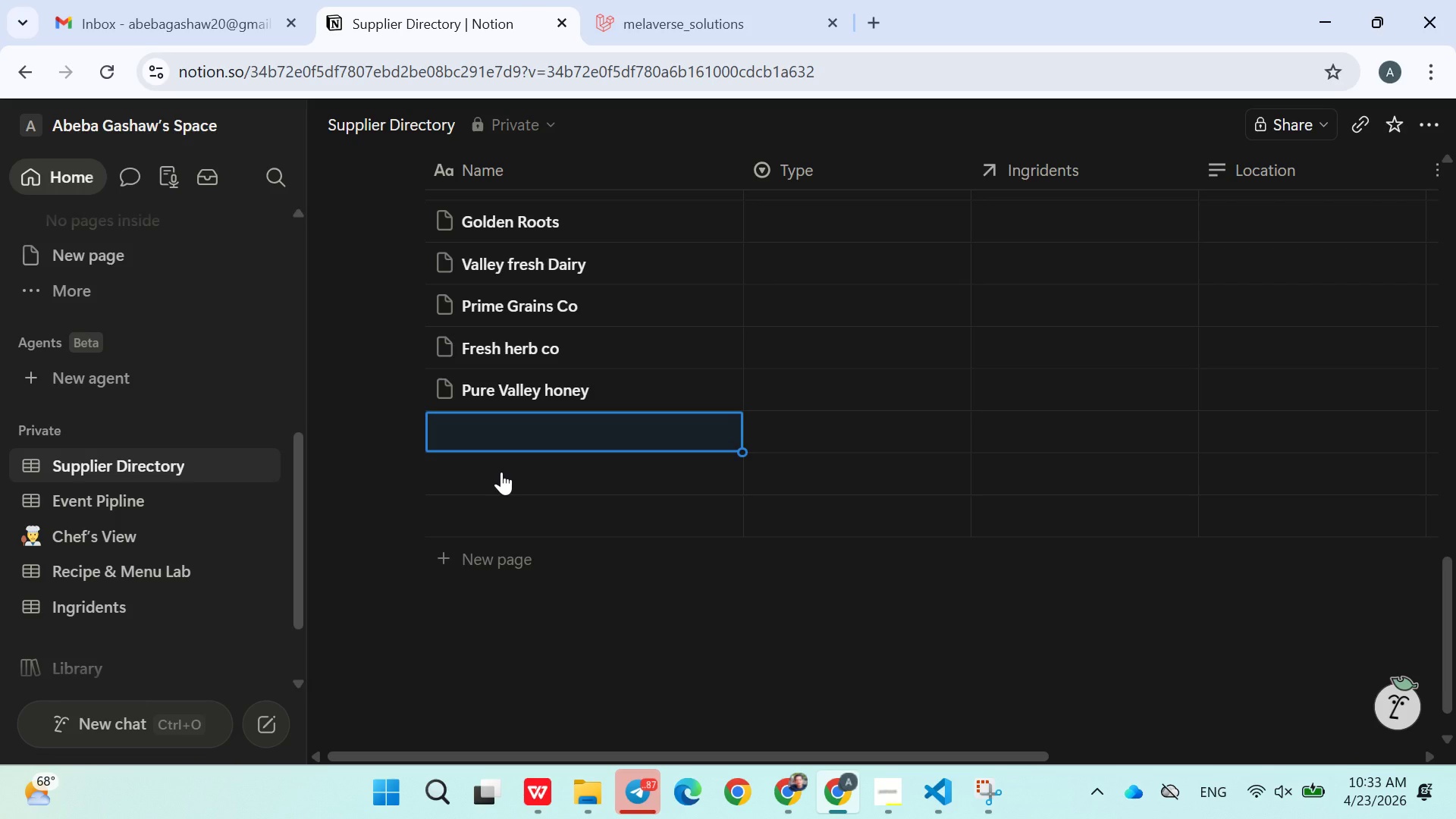 
type(Addis Farm Hub)
 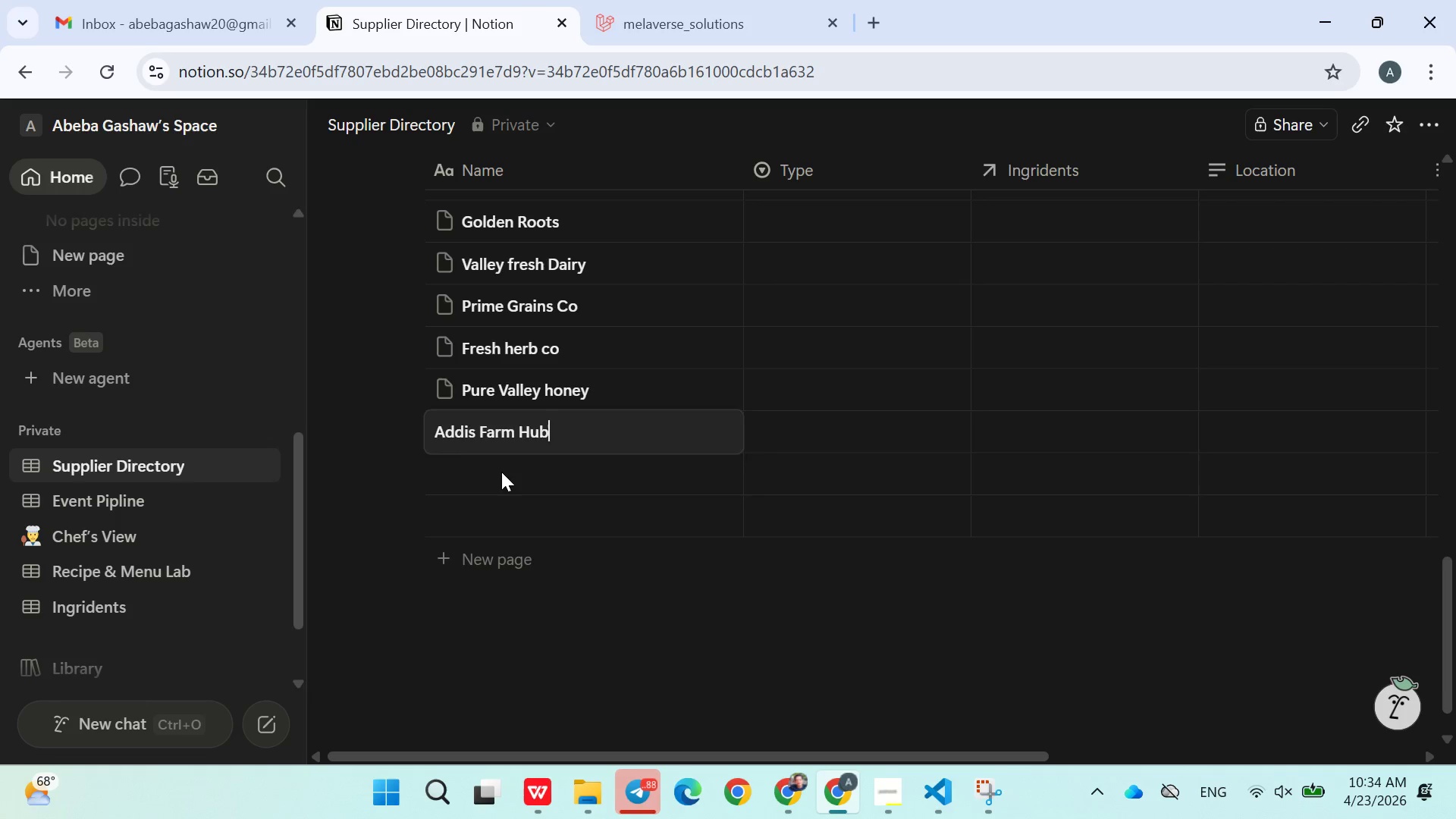 
key(Enter)
 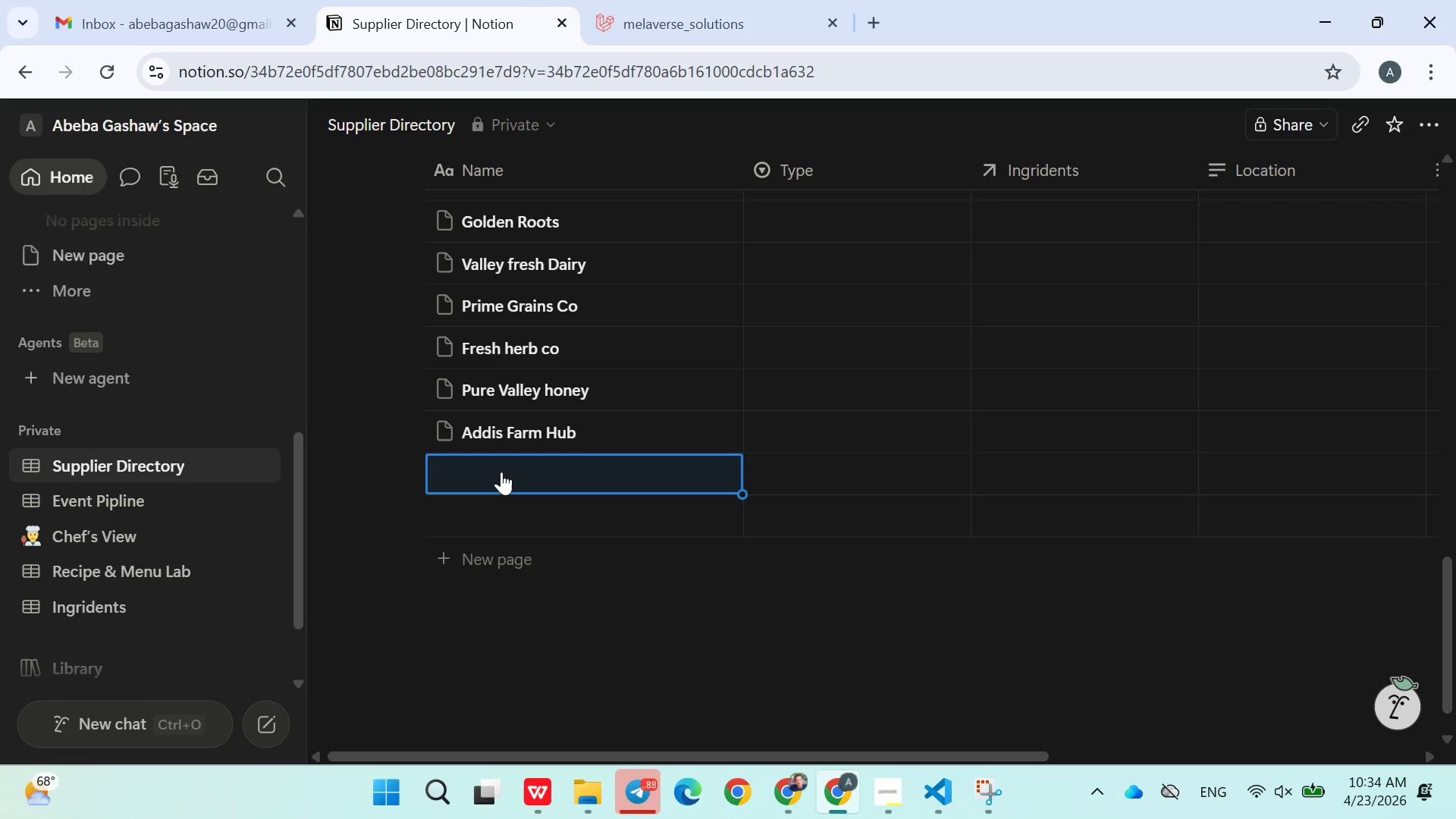 
wait(8.92)
 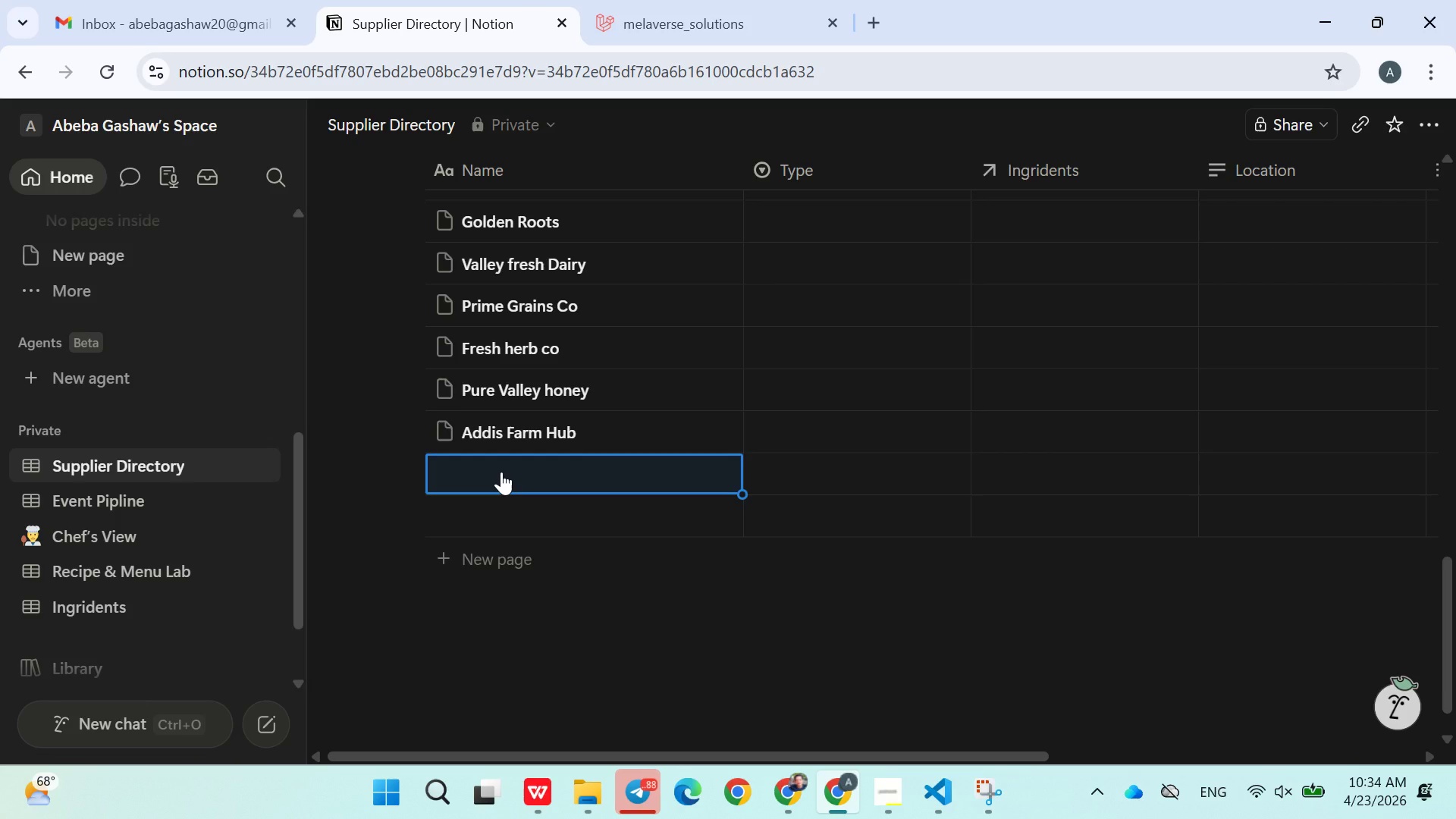 
type(Nature Mills)
 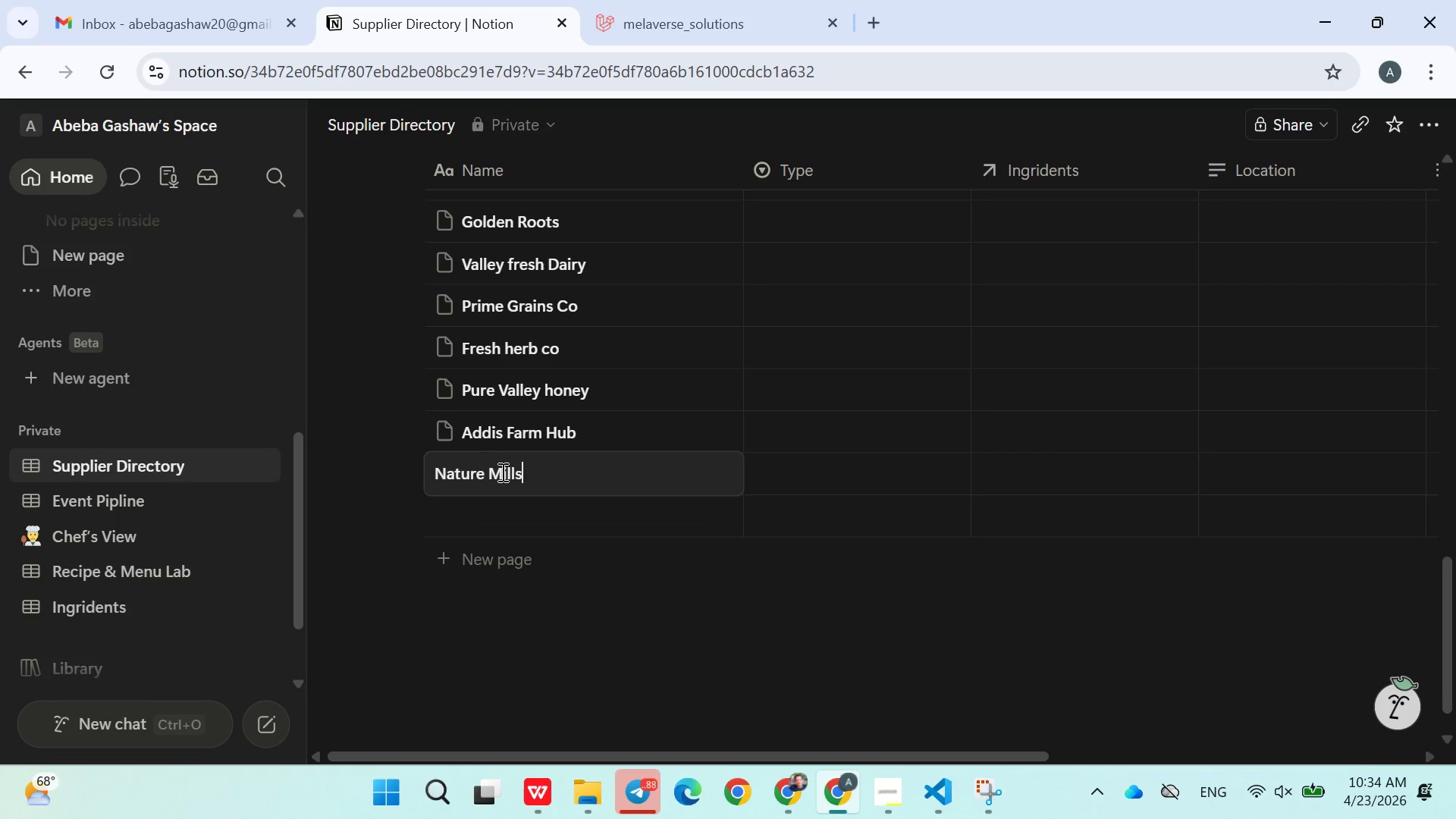 
key(Enter)
 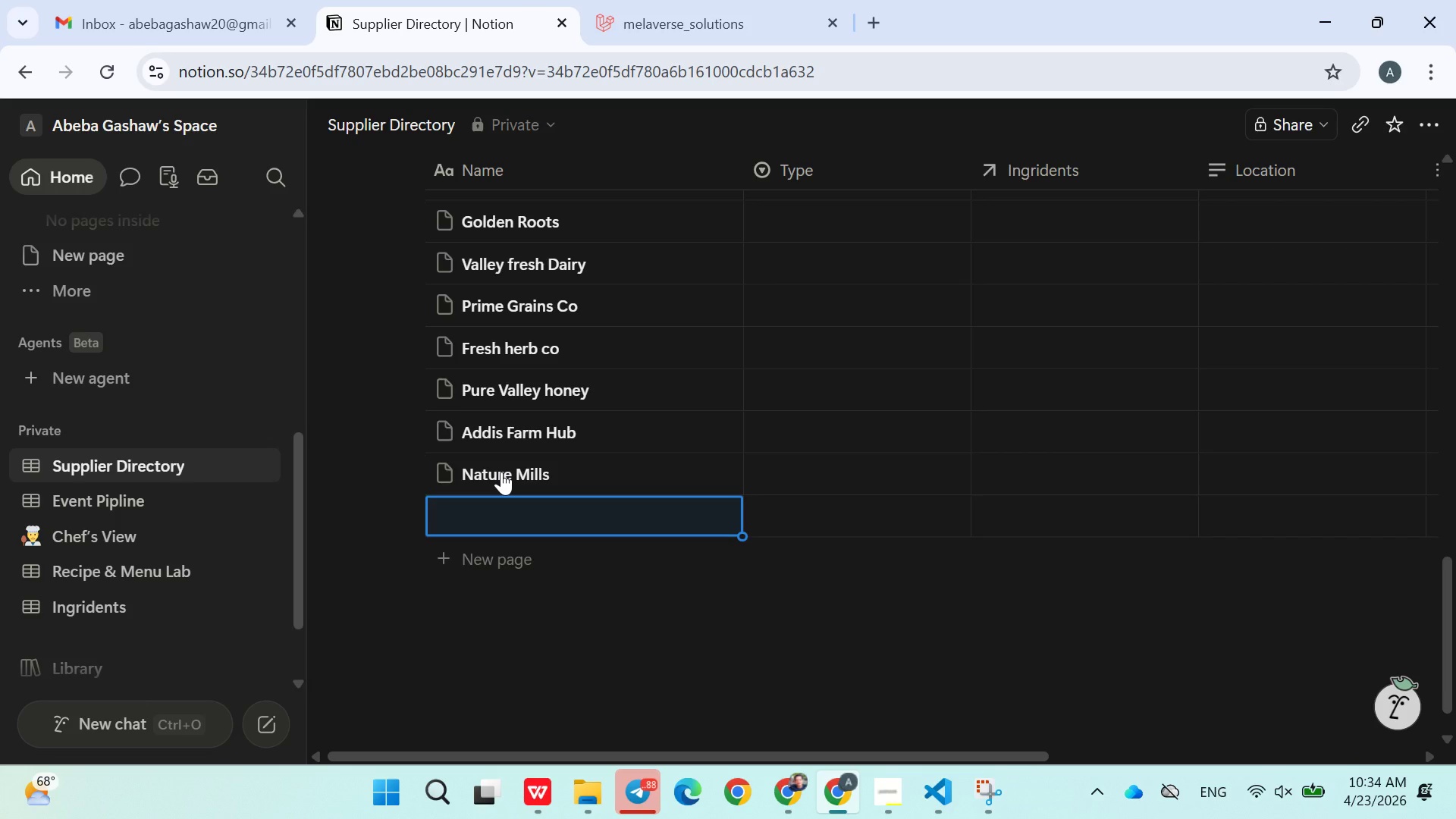 
type(Elite )
 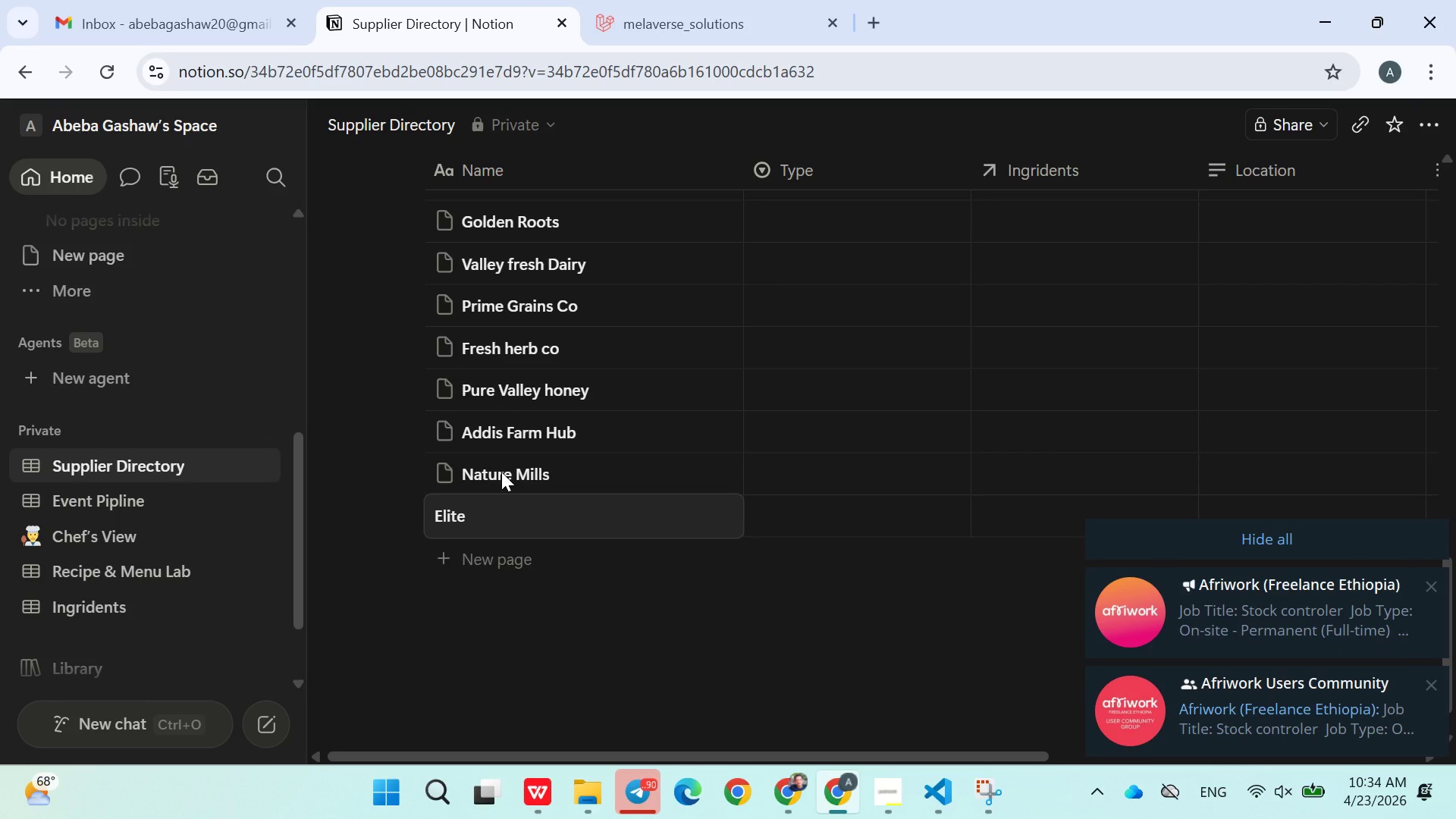 
type(Dairy Co)
 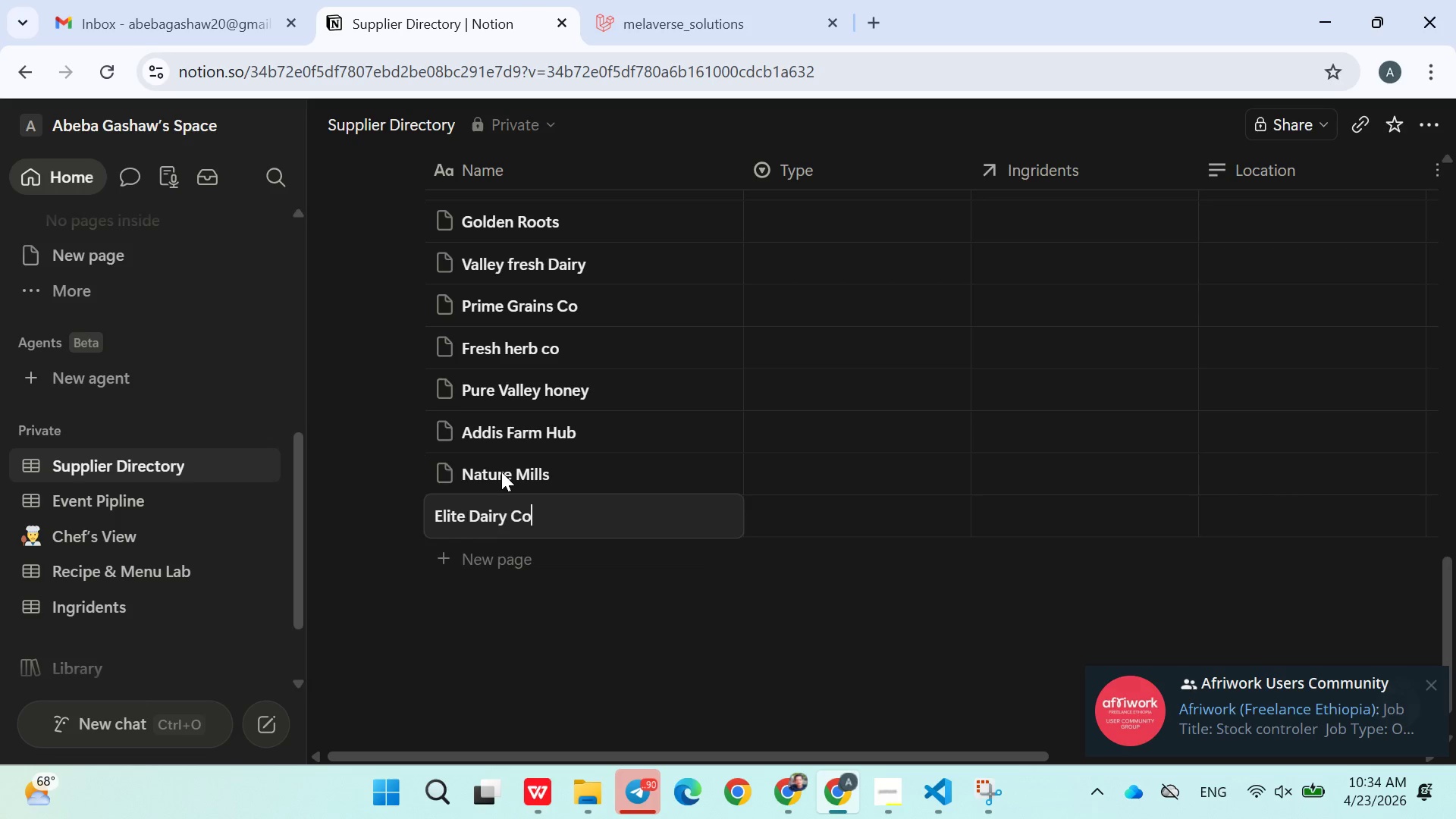 
key(Enter)
 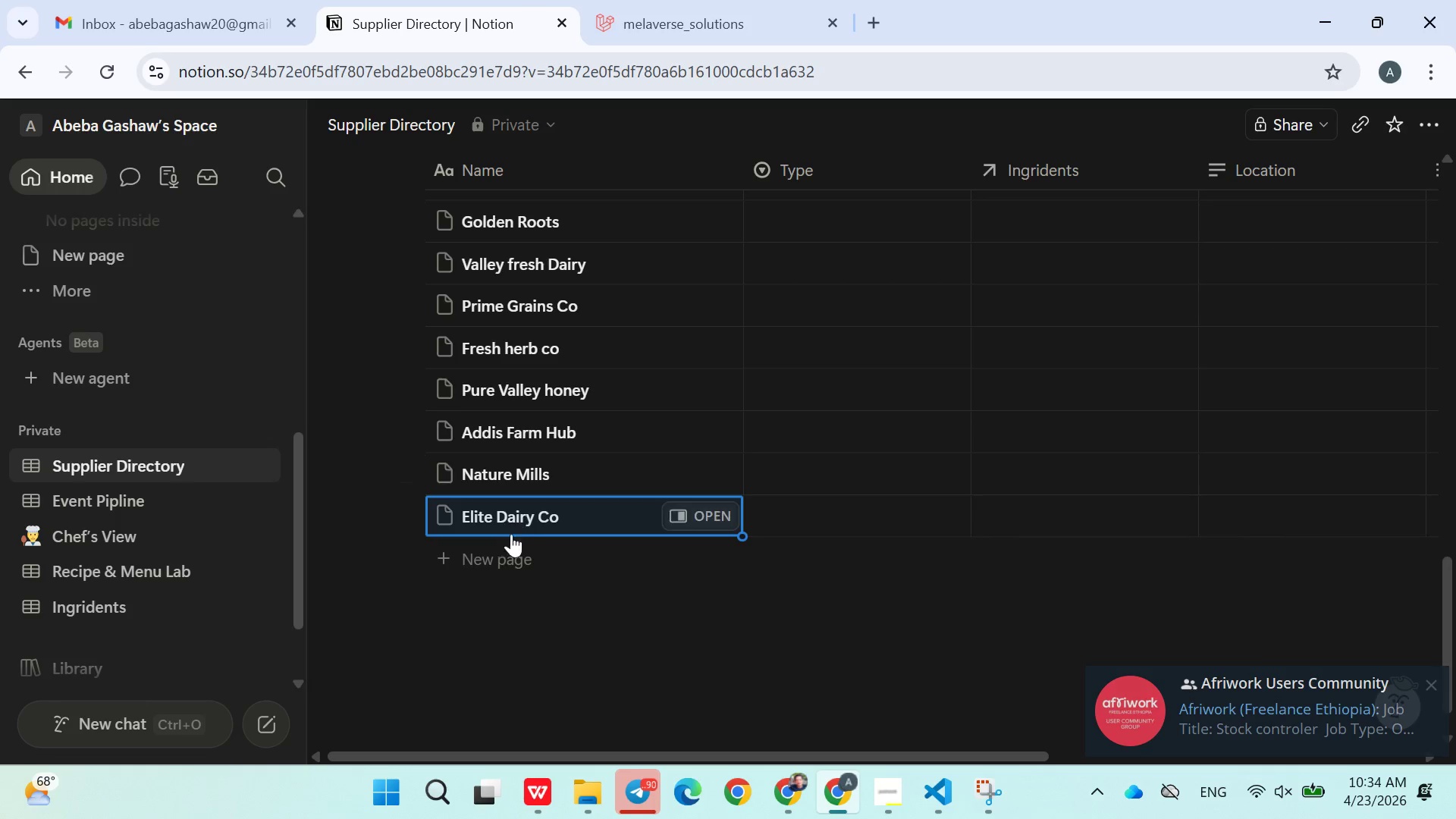 
left_click([491, 565])
 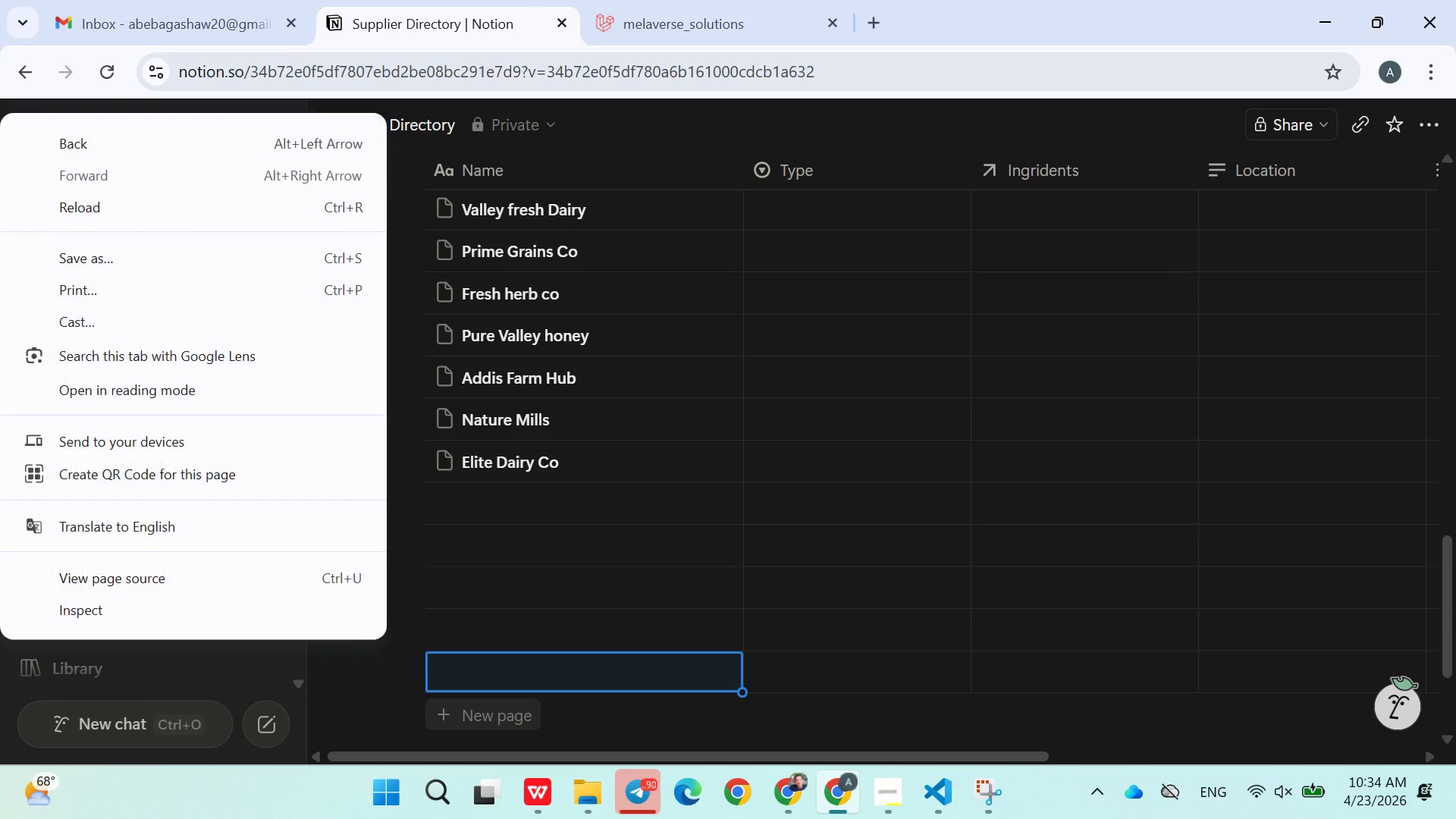 
wait(10.17)
 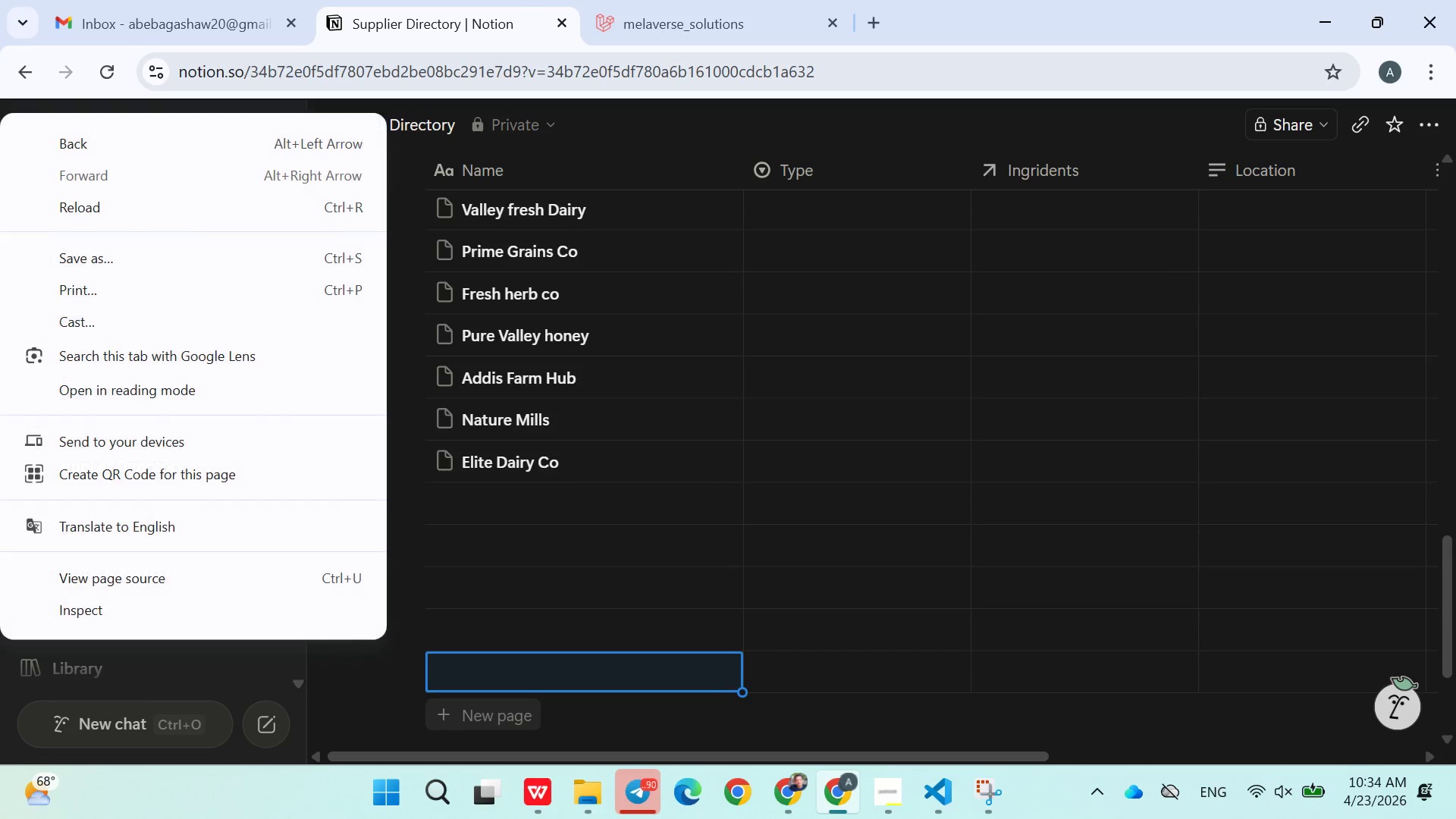 
left_click([520, 463])
 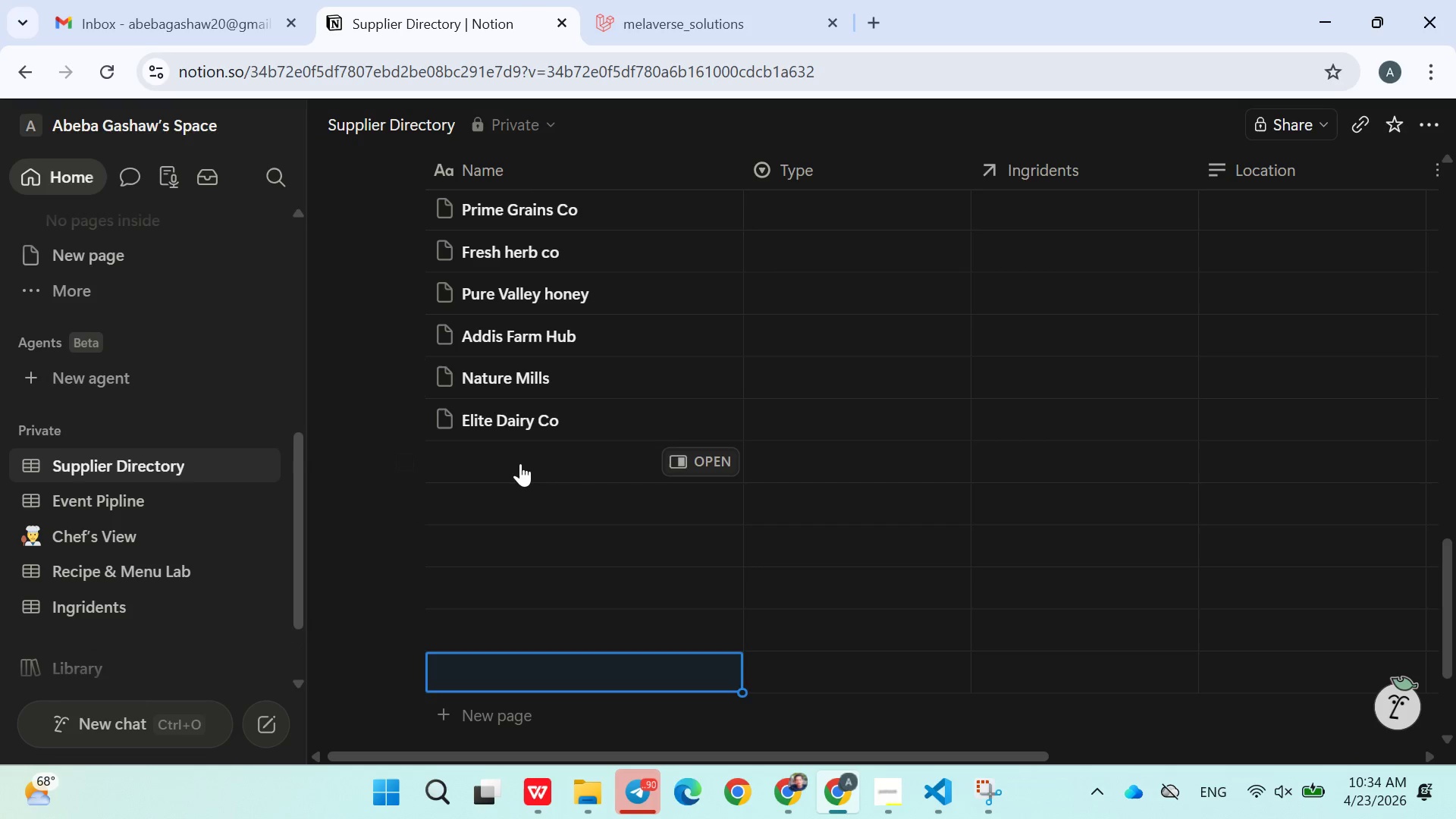 
triple_click([520, 463])
 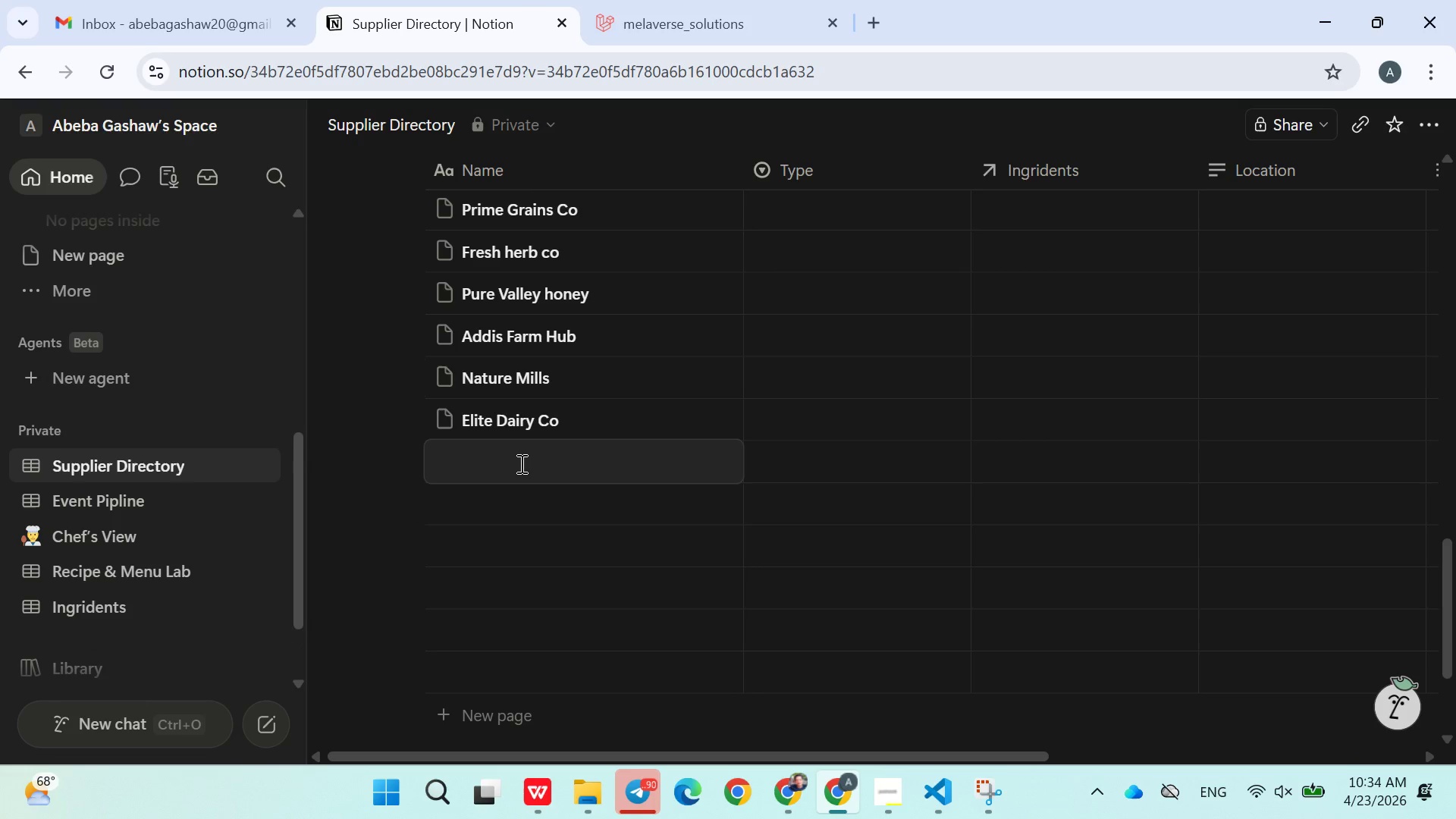 
type(Fores)
 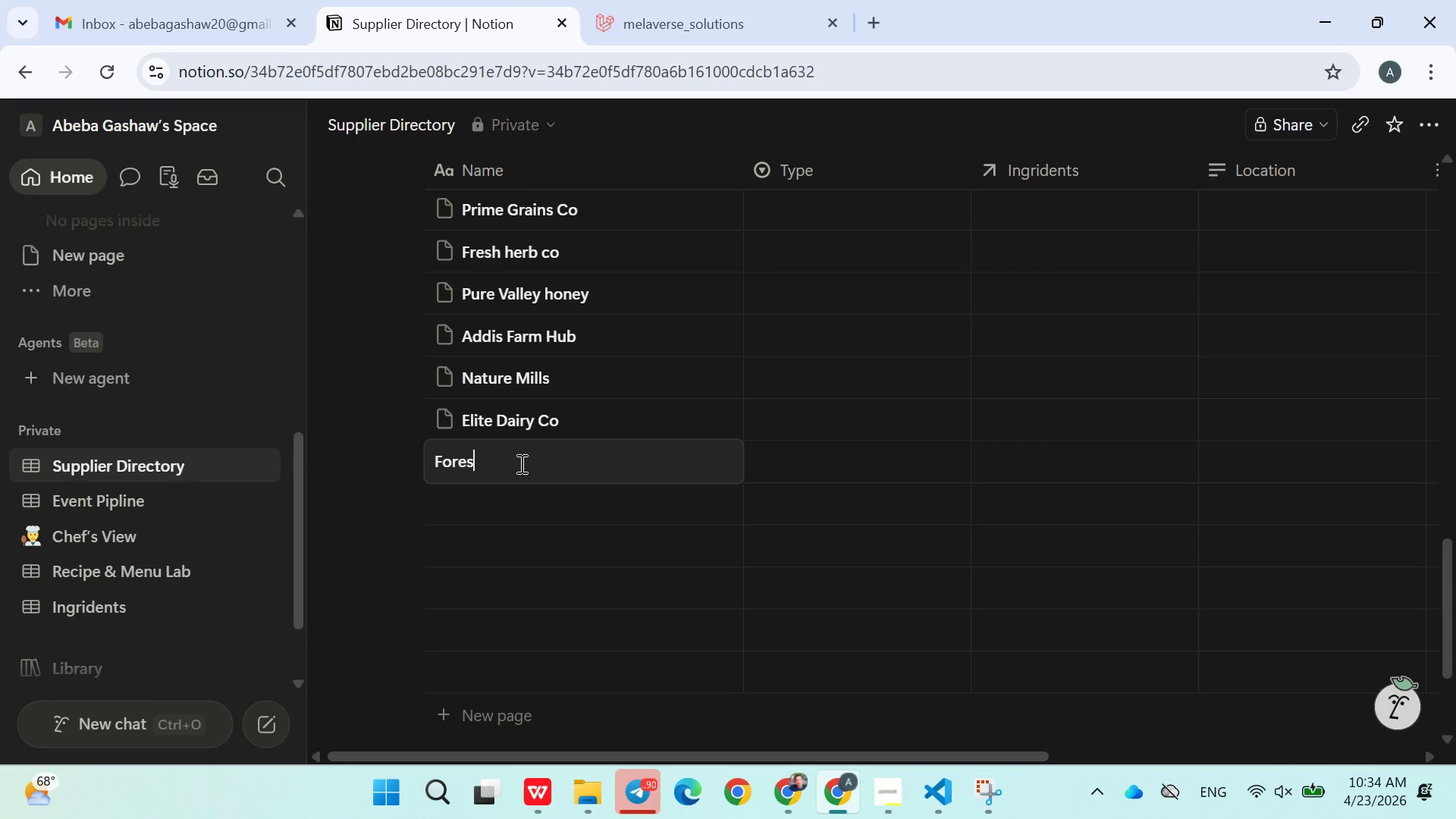 
triple_click([520, 463])
 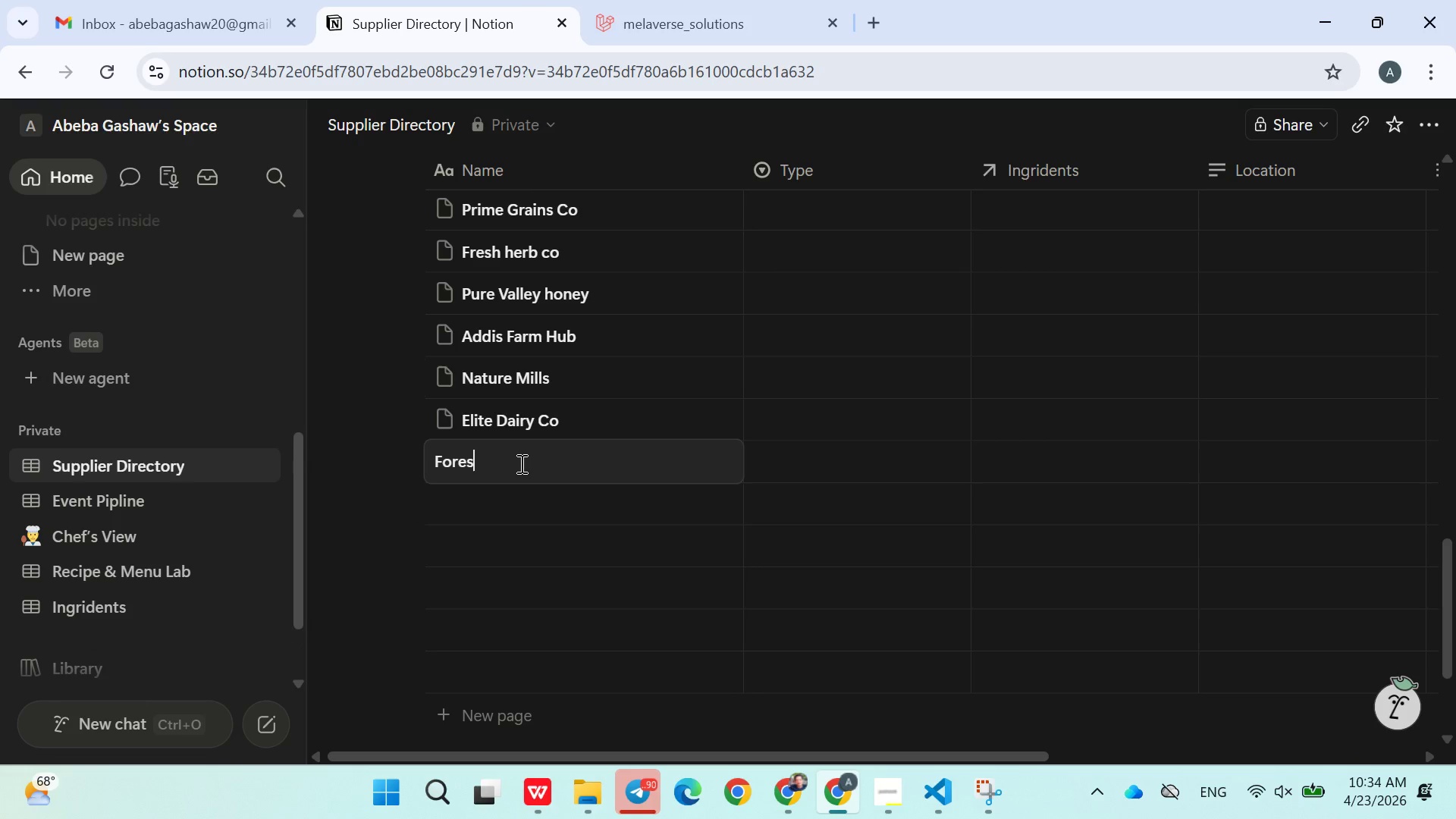 
type(t fresh)
 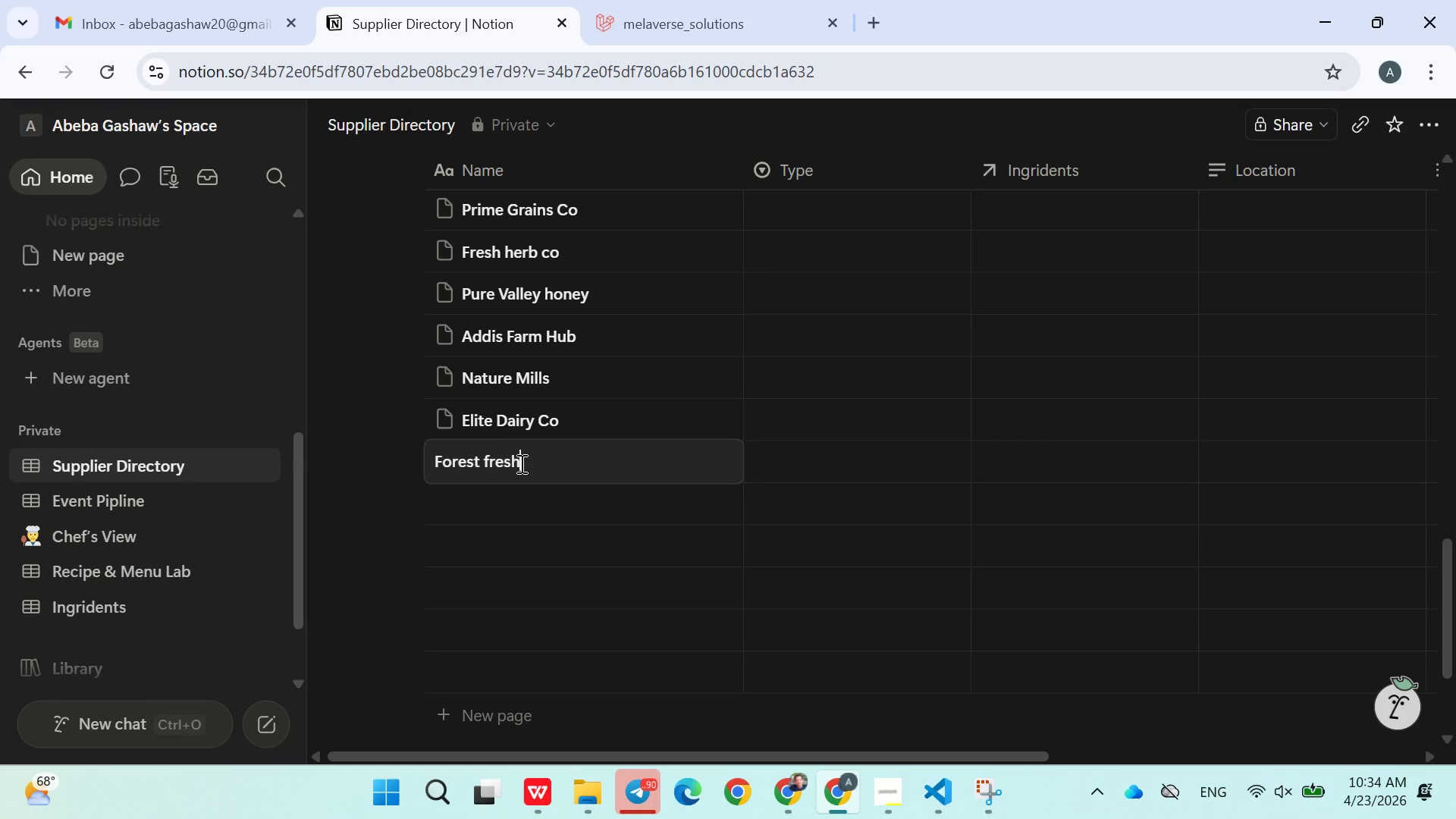 
key(Enter)
 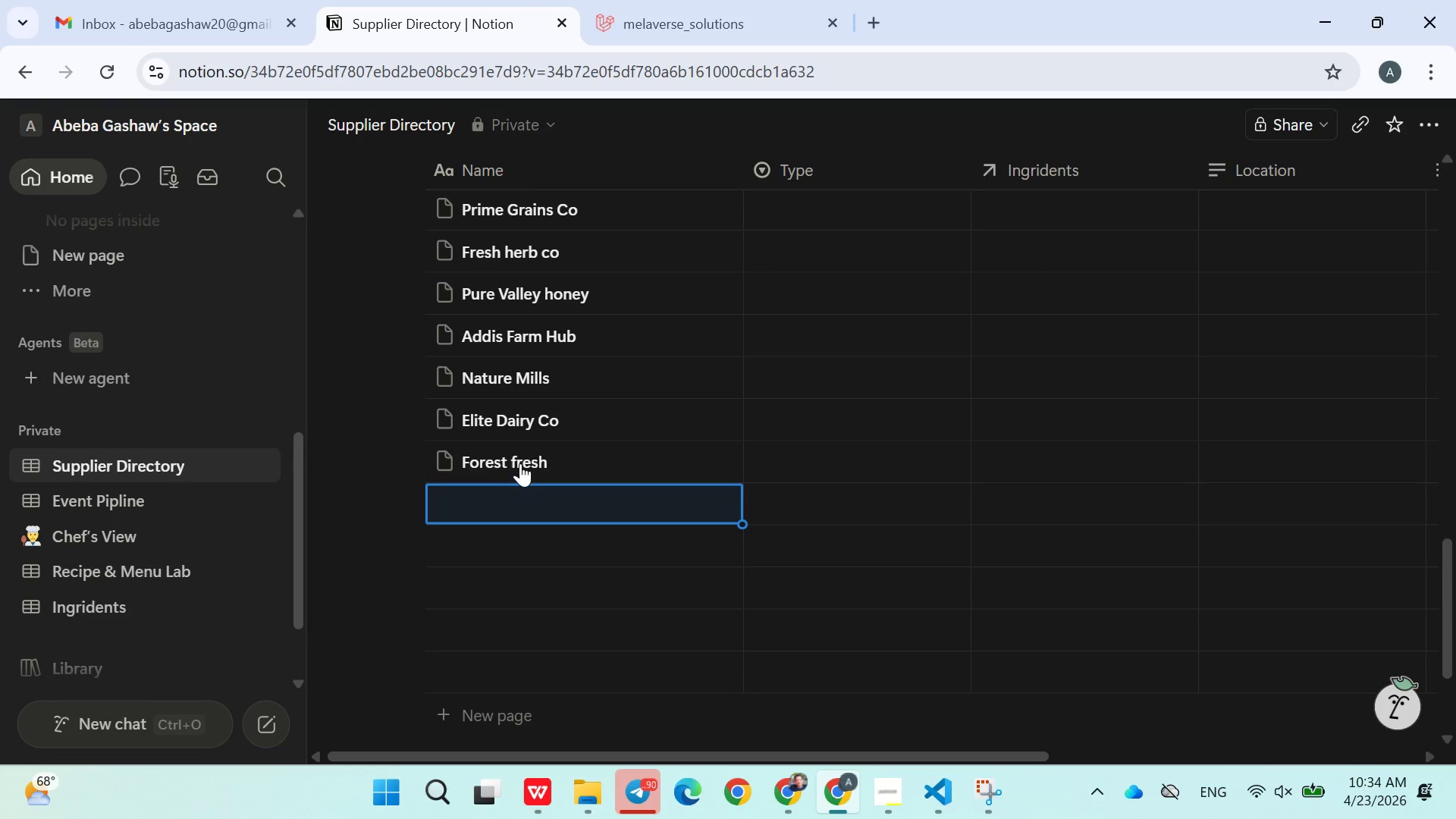 
left_click([897, 789])